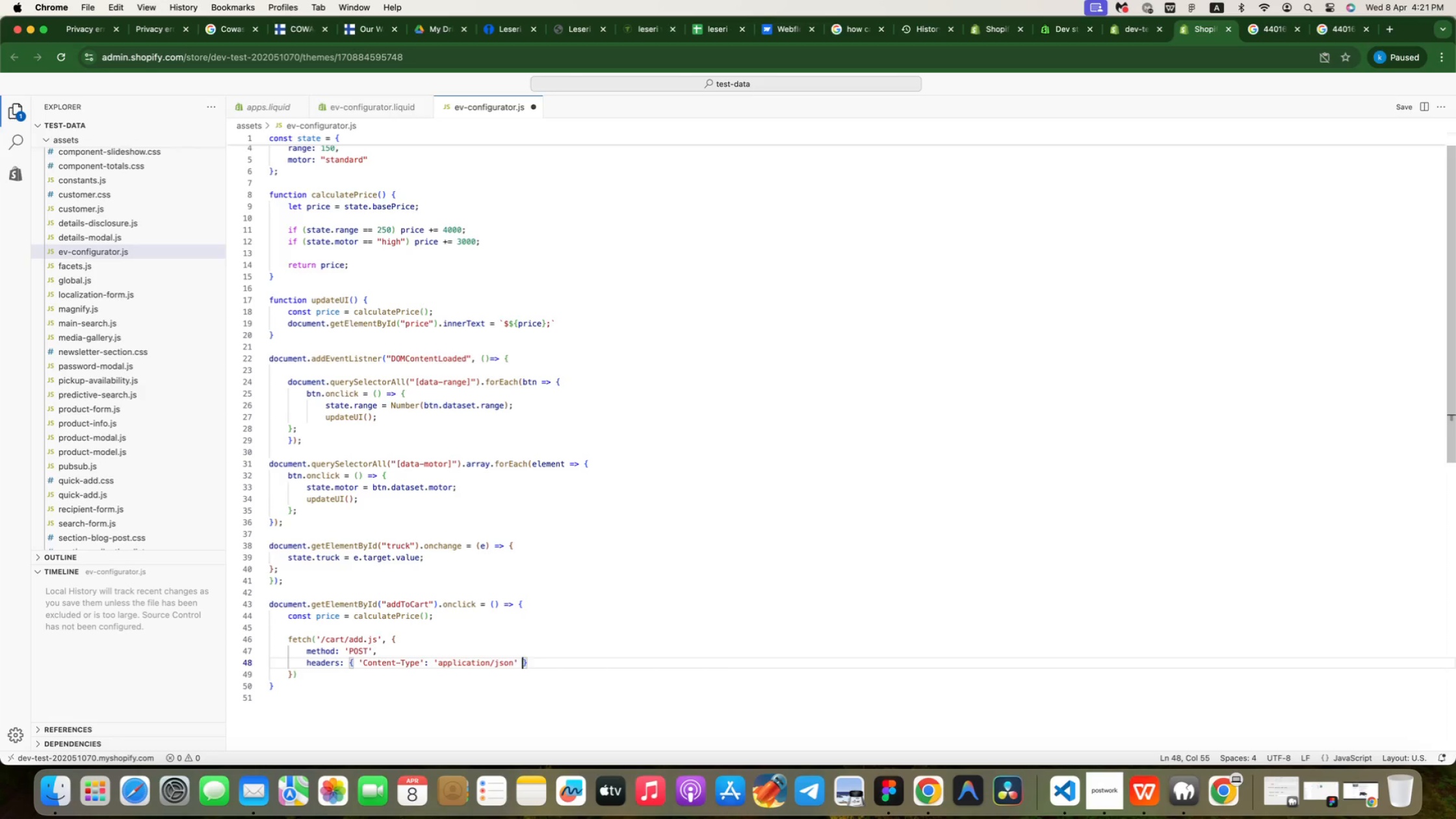 
key(ArrowRight)
 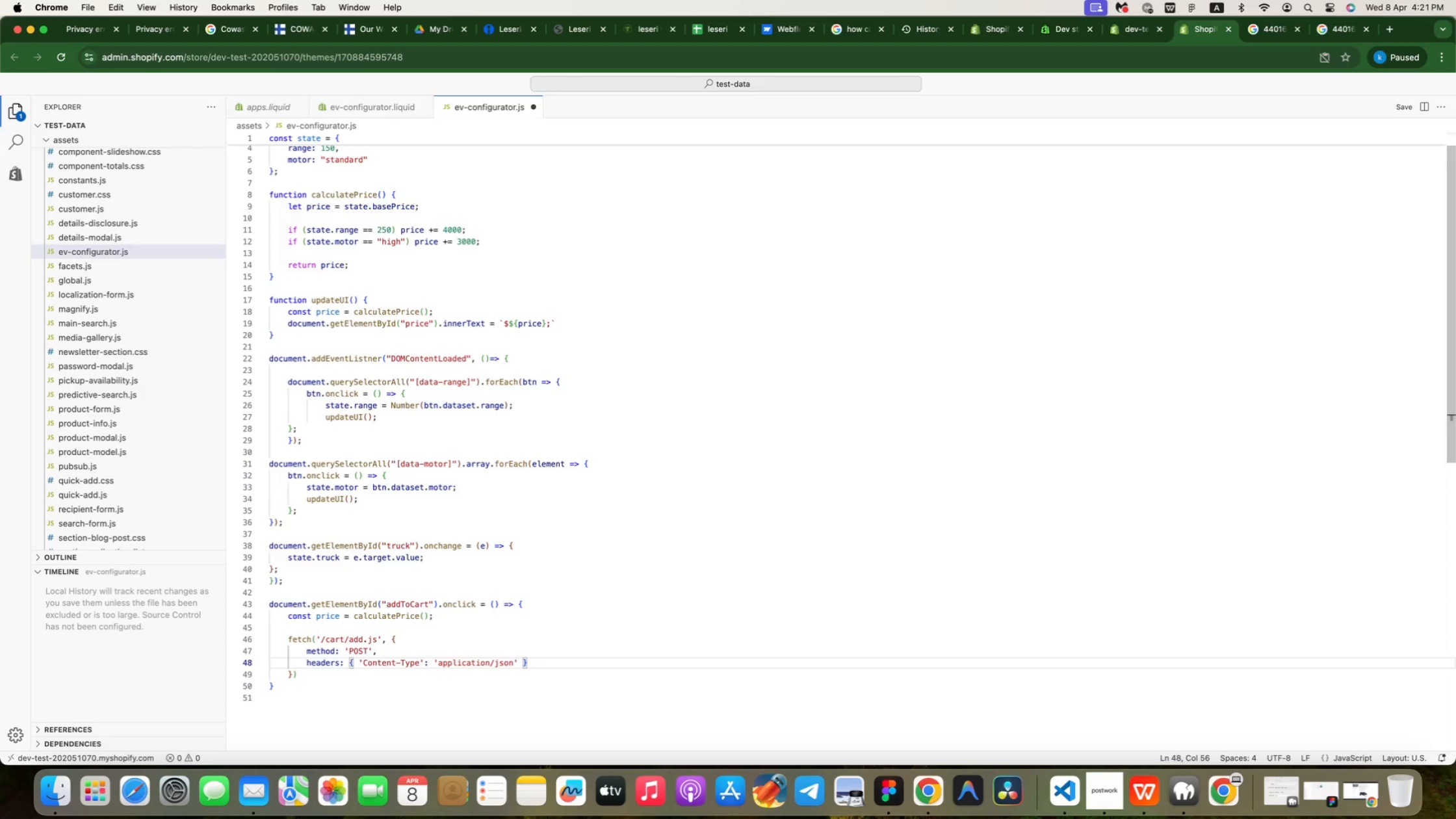 
key(Comma)
 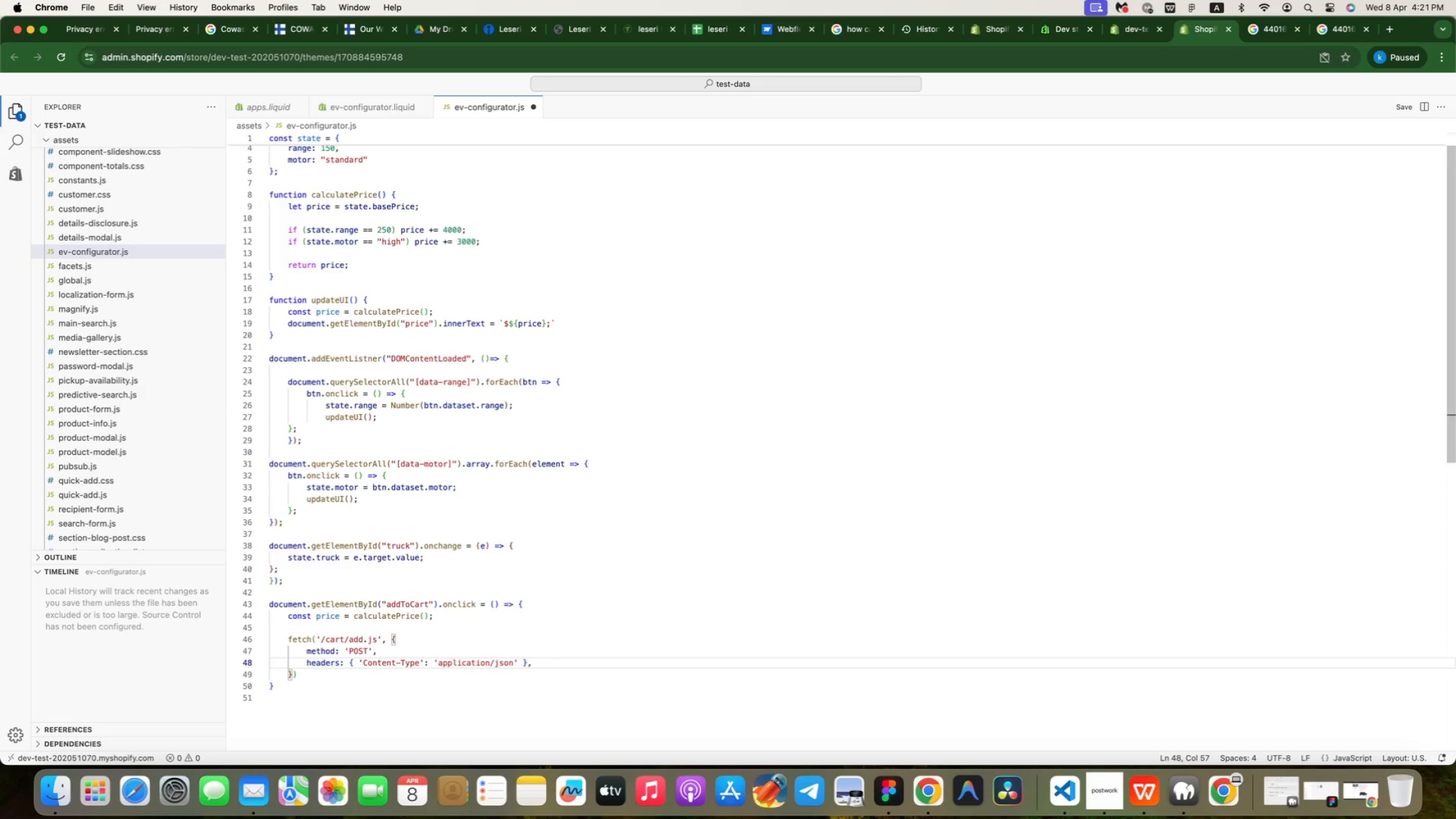 
key(Enter)
 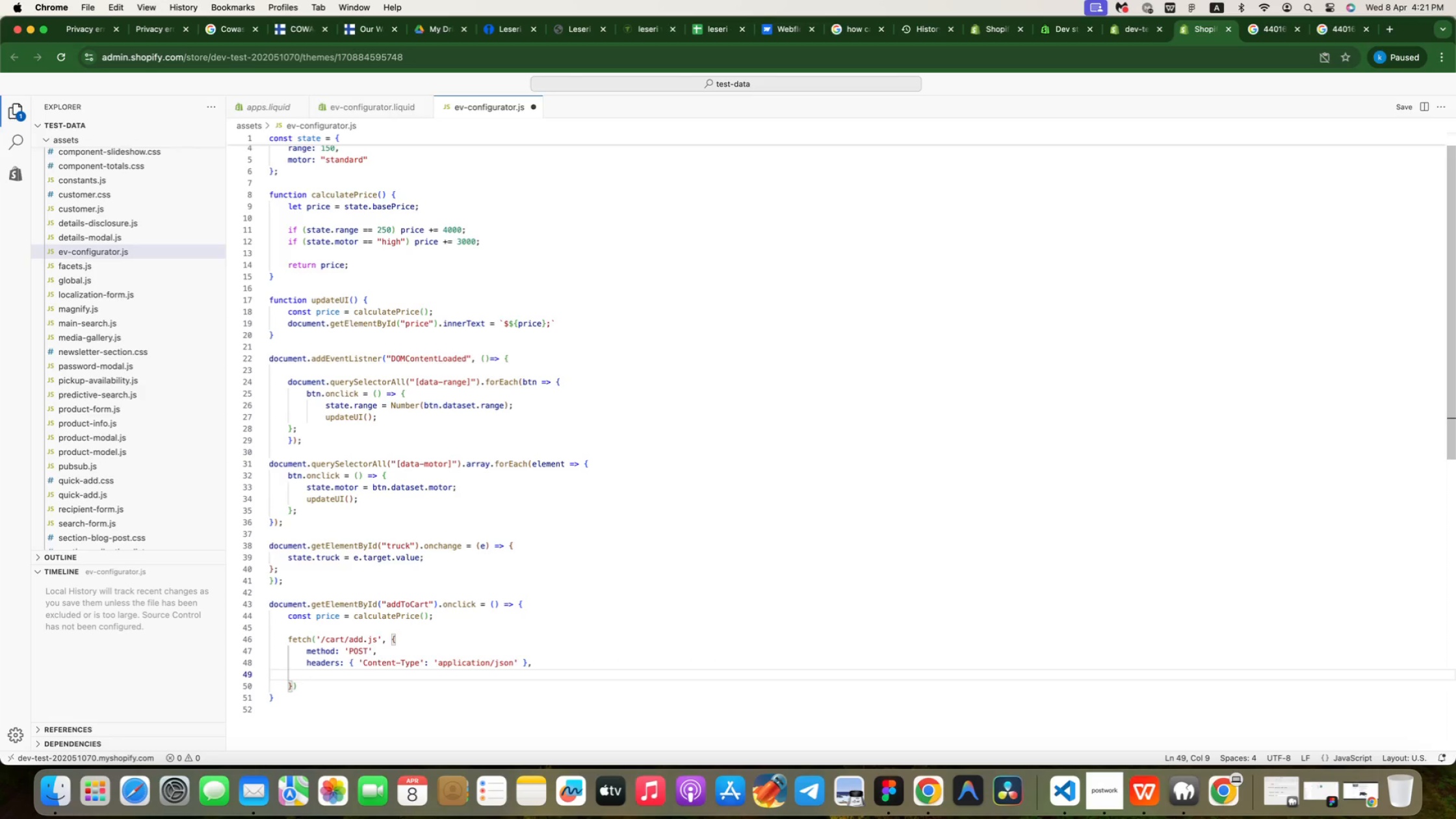 
type(body: JSON.stringidy)
key(Backspace)
key(Backspace)
type(fy)
 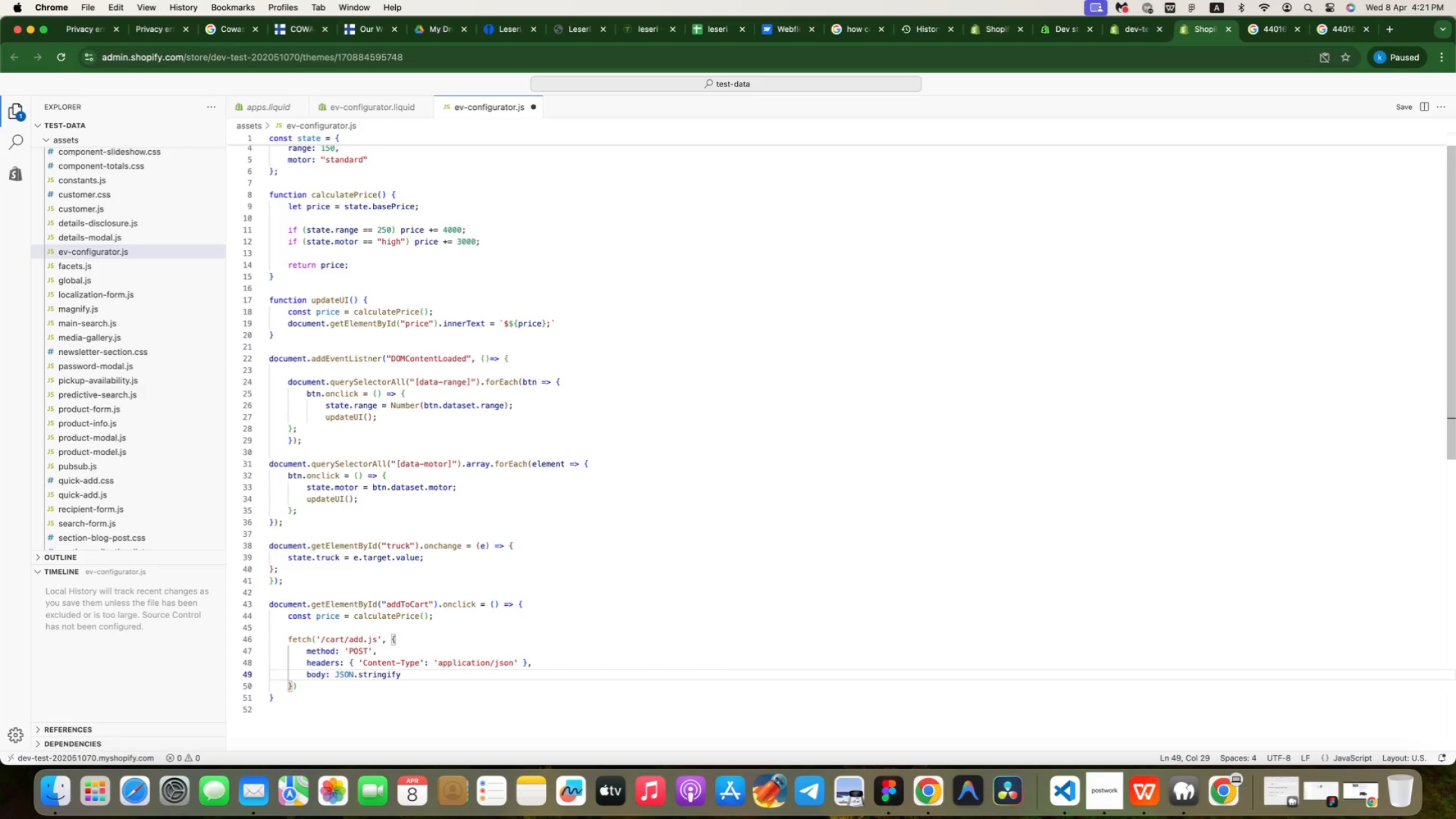 
wait(6.73)
 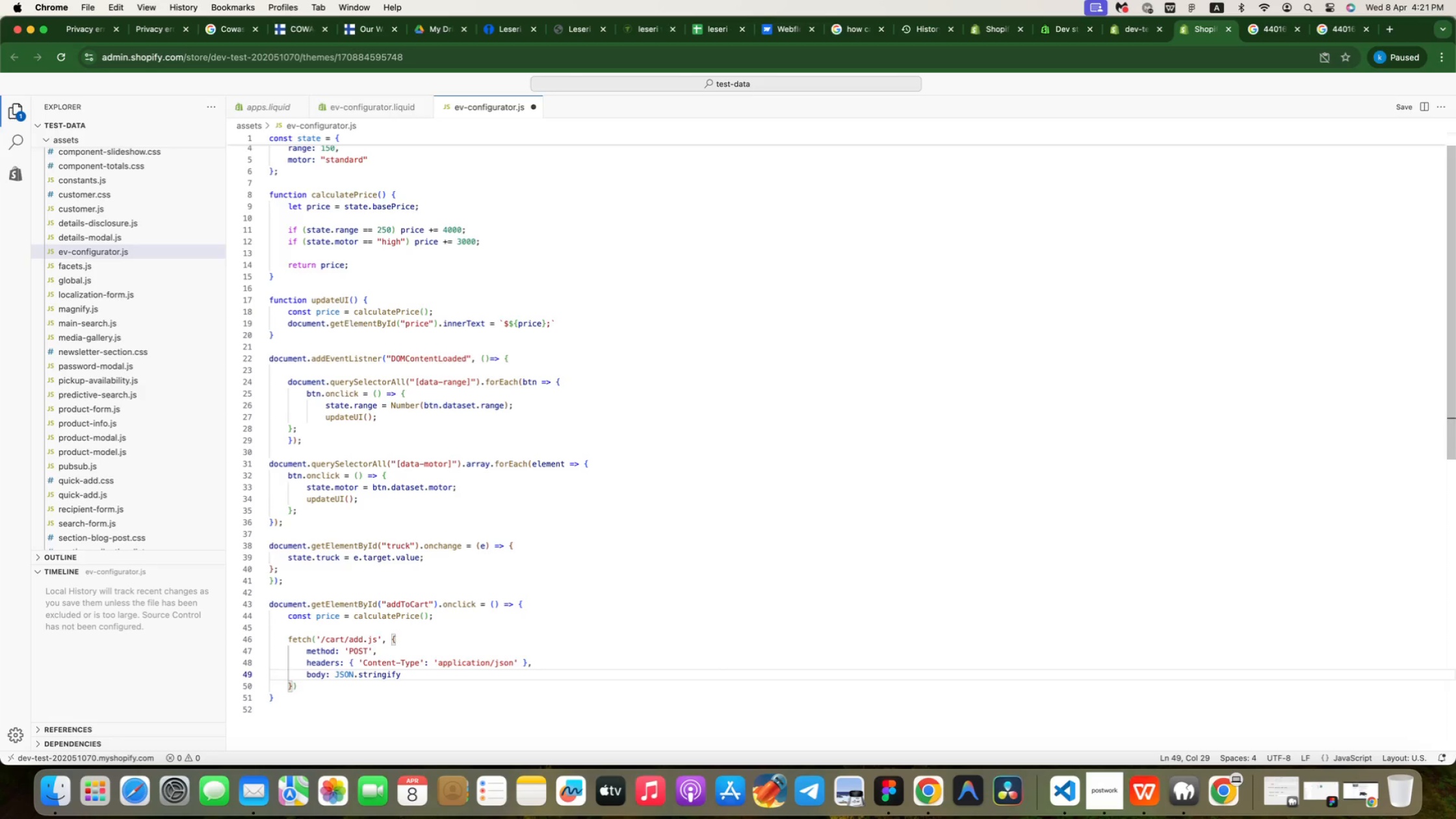 
key(Shift+9)
 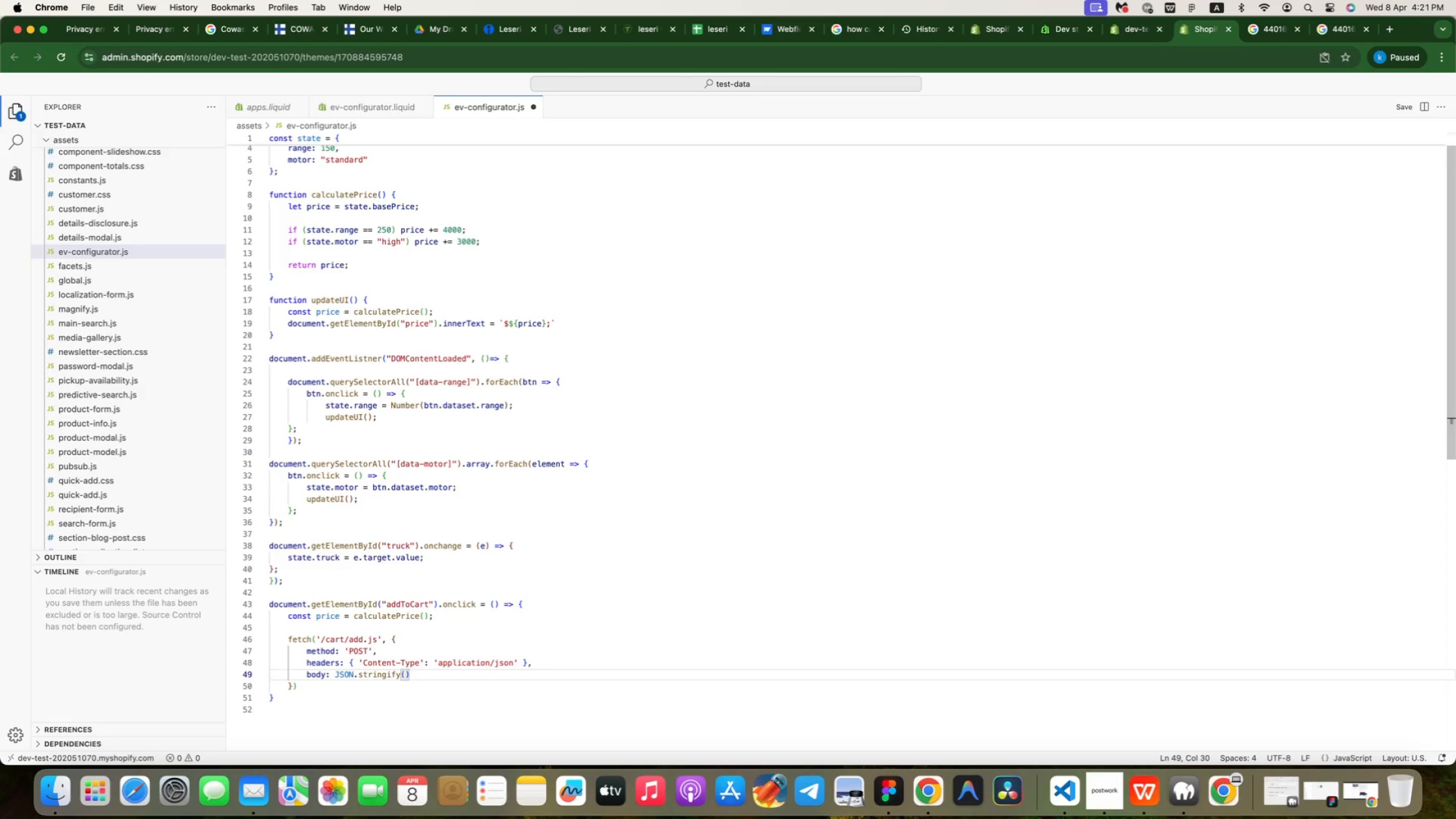 
key(Shift+BracketLeft)
 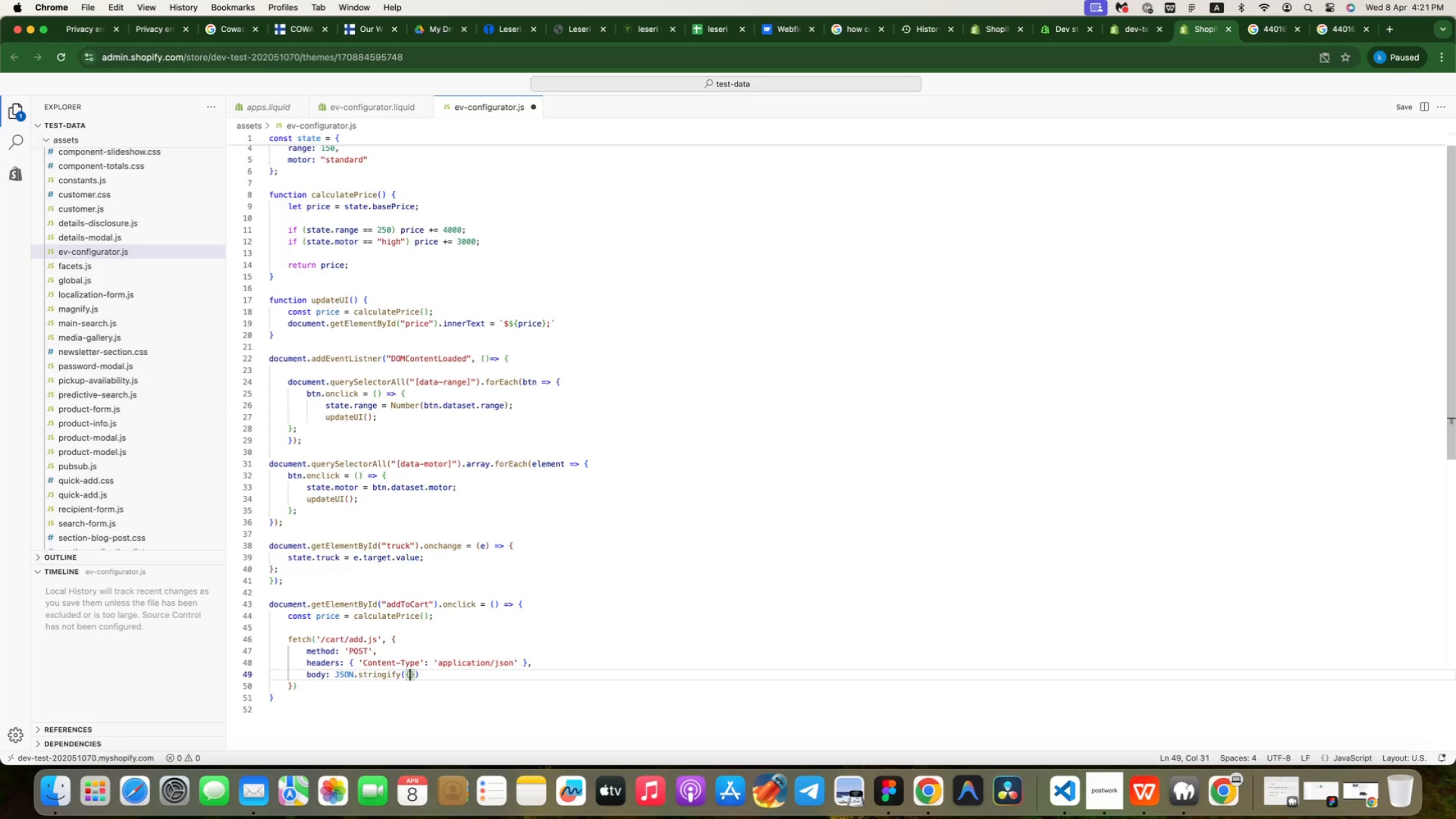 
key(Enter)
 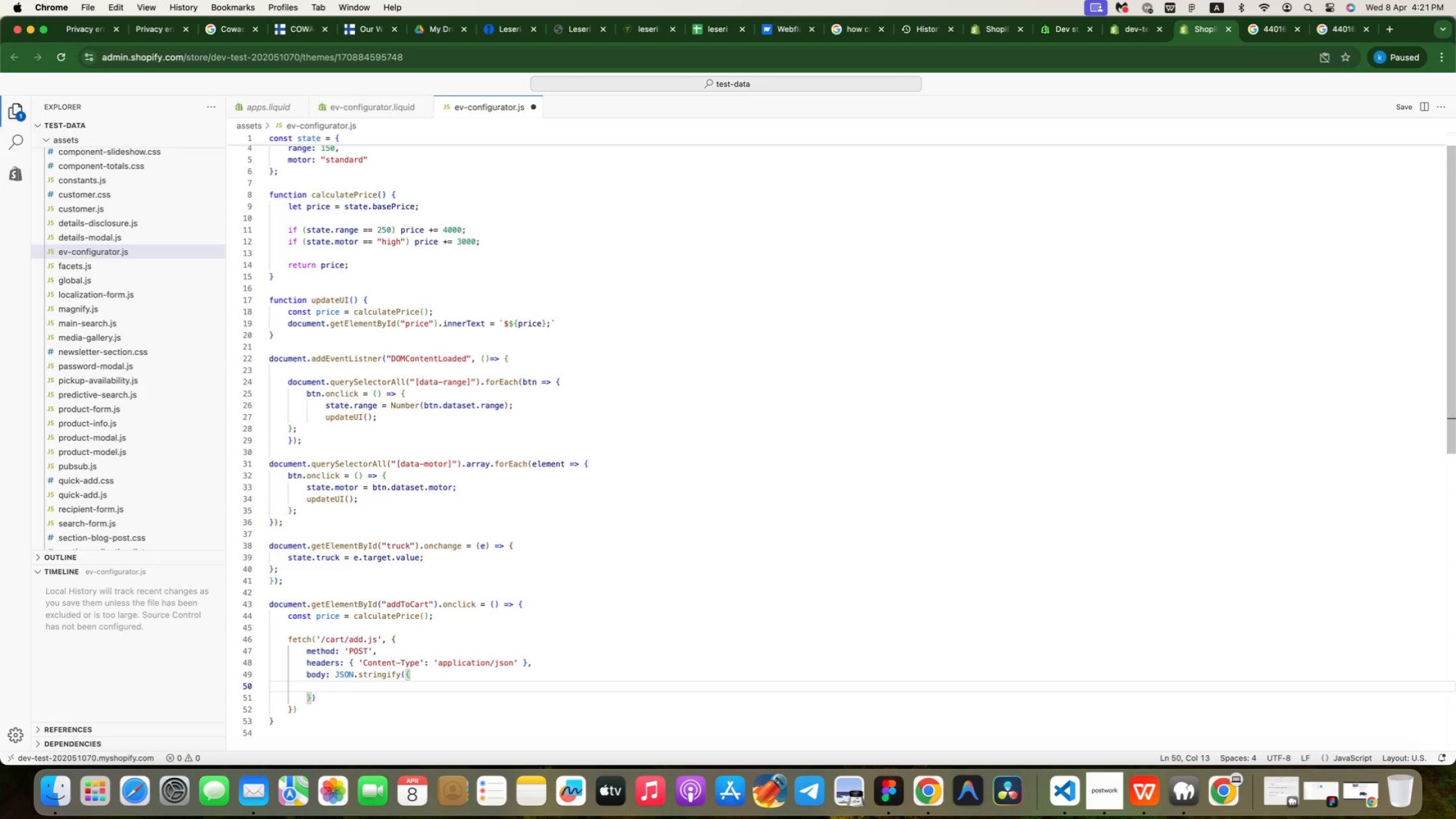 
type(id:)
 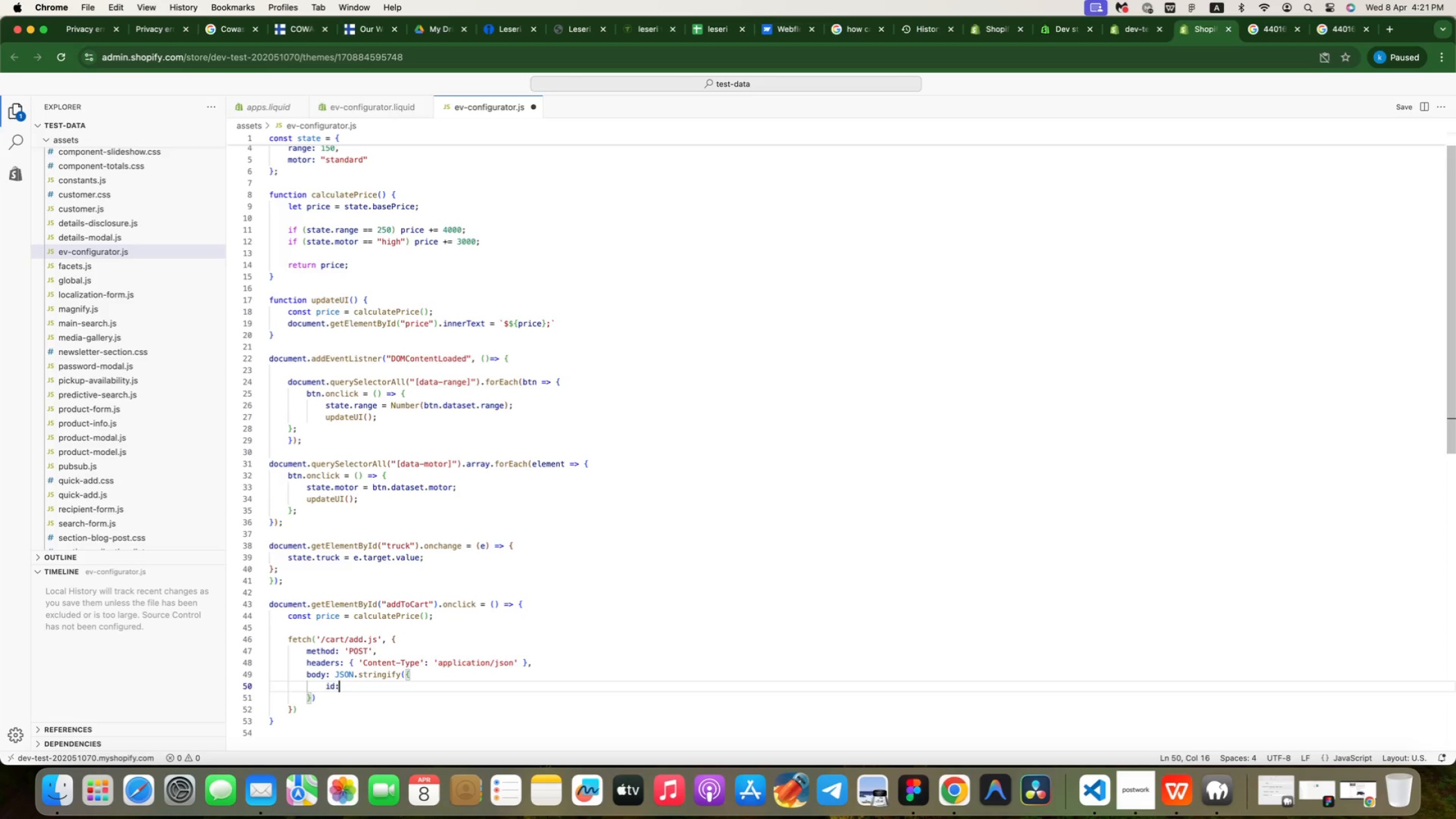 
type( va\)
key(Backspace)
key(Backspace)
key(Backspace)
type(VARIANT_ID,)
 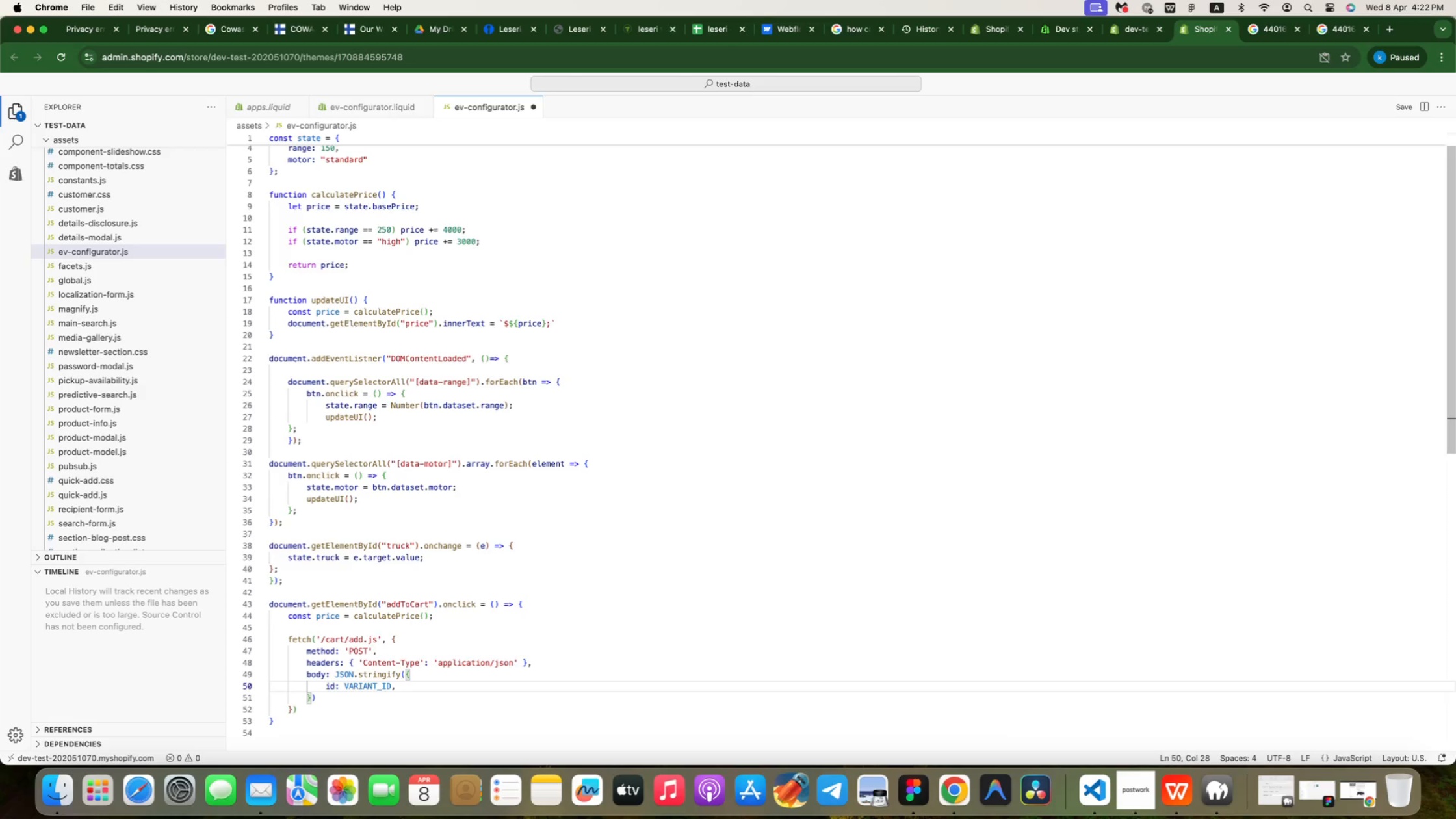 
key(Enter)
 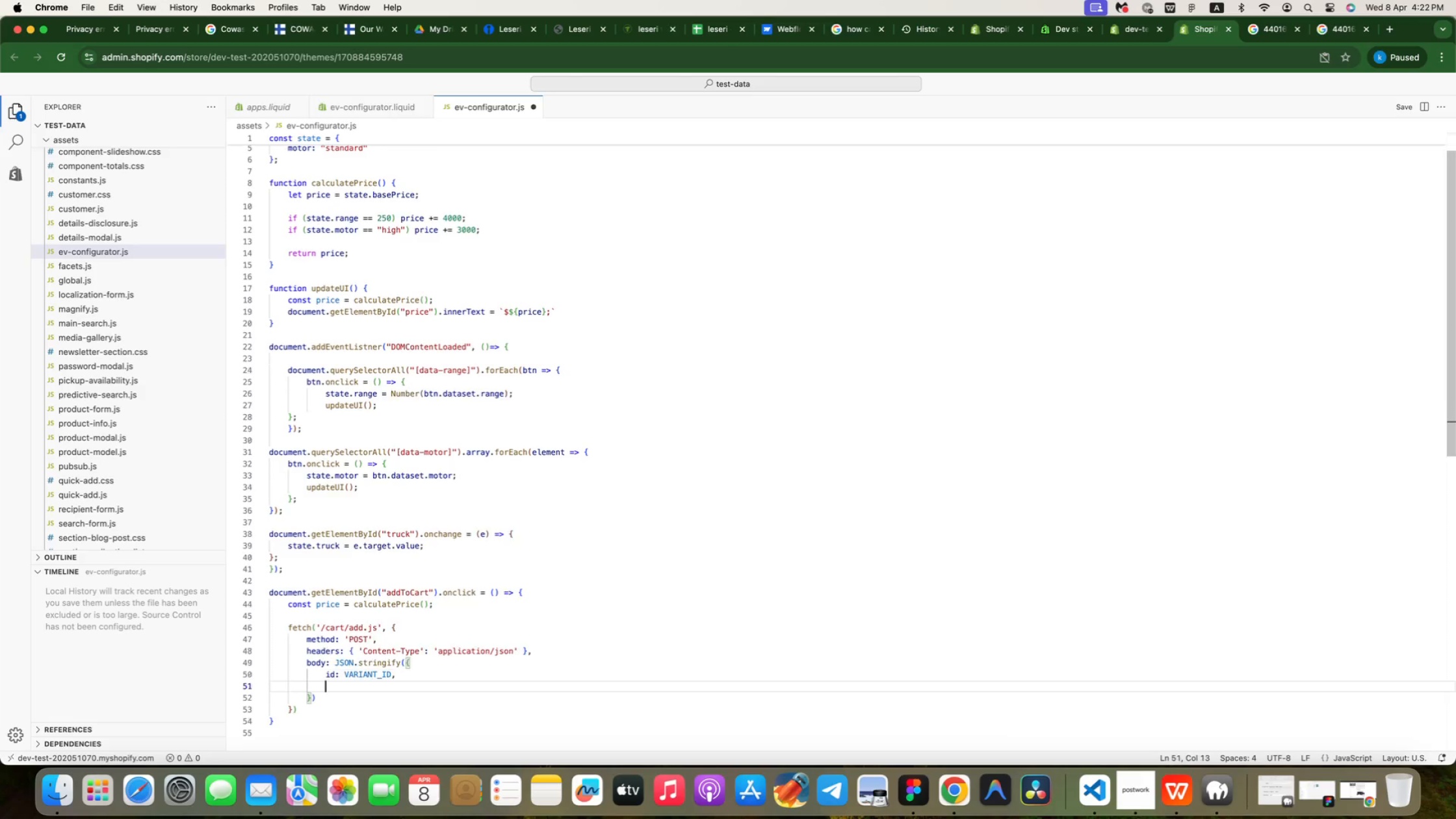 
type(quantity:1)
key(Backspace)
type( 1,)
 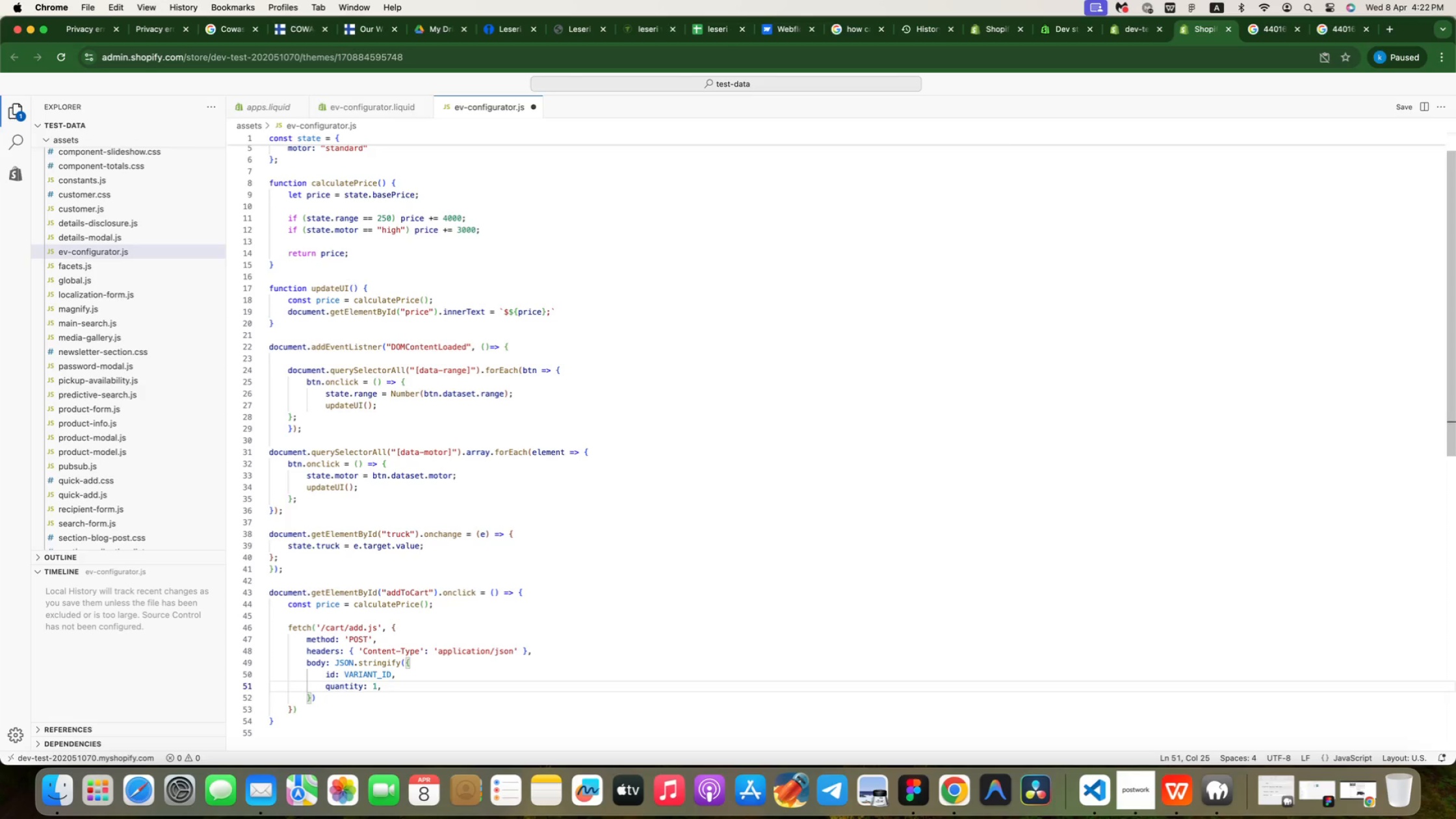 
key(Enter)
 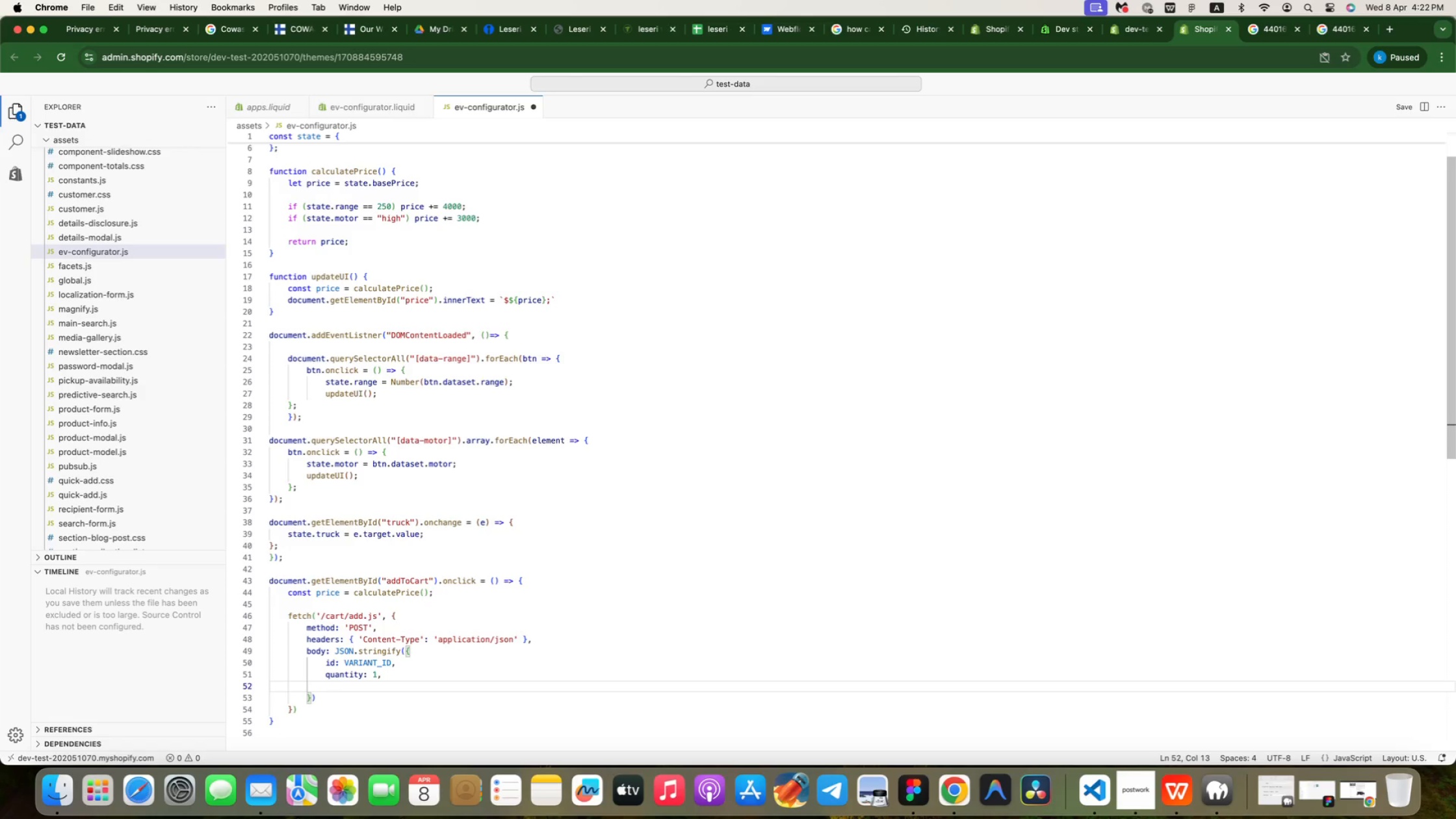 
type(properties: {)
 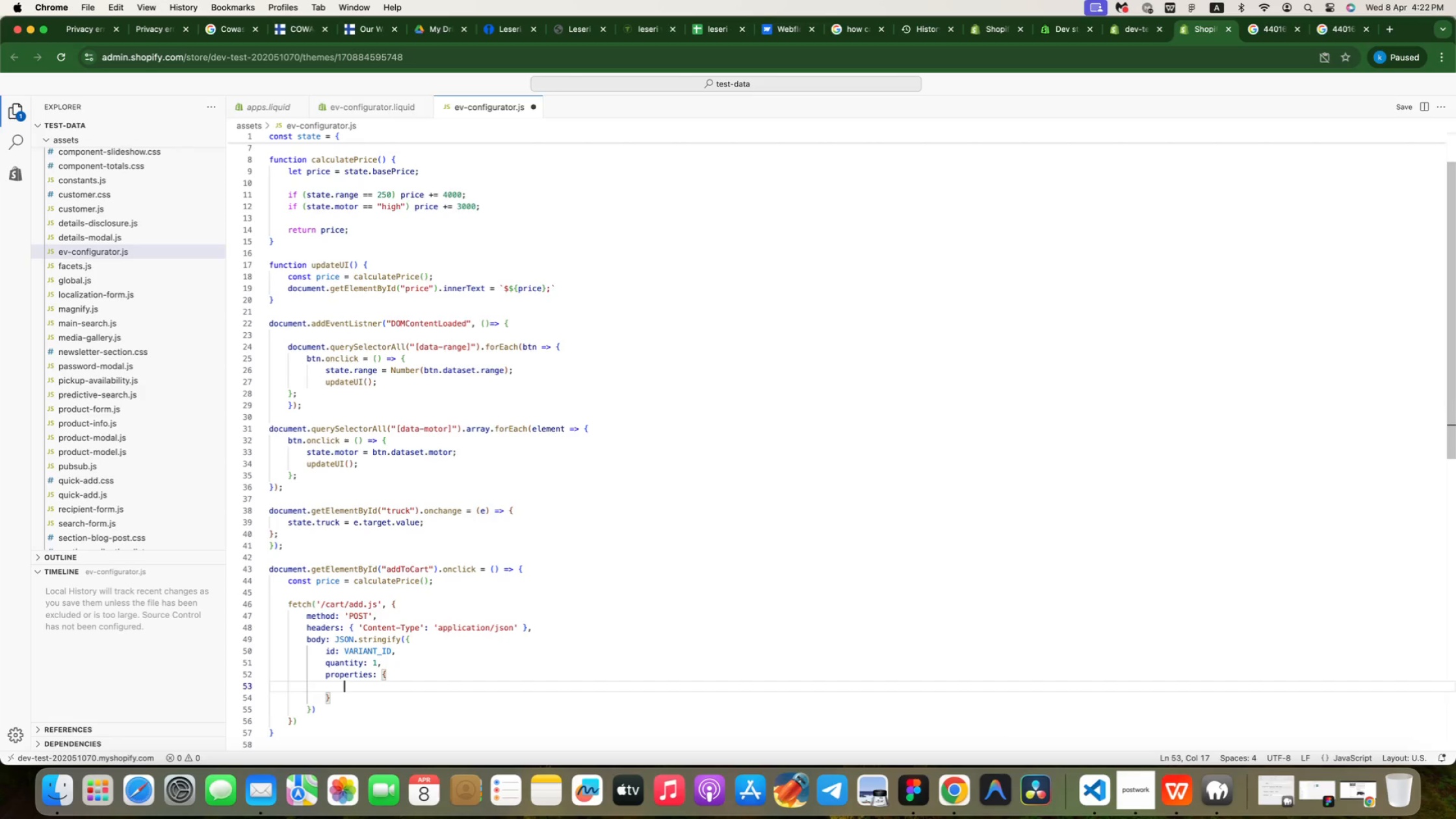 
 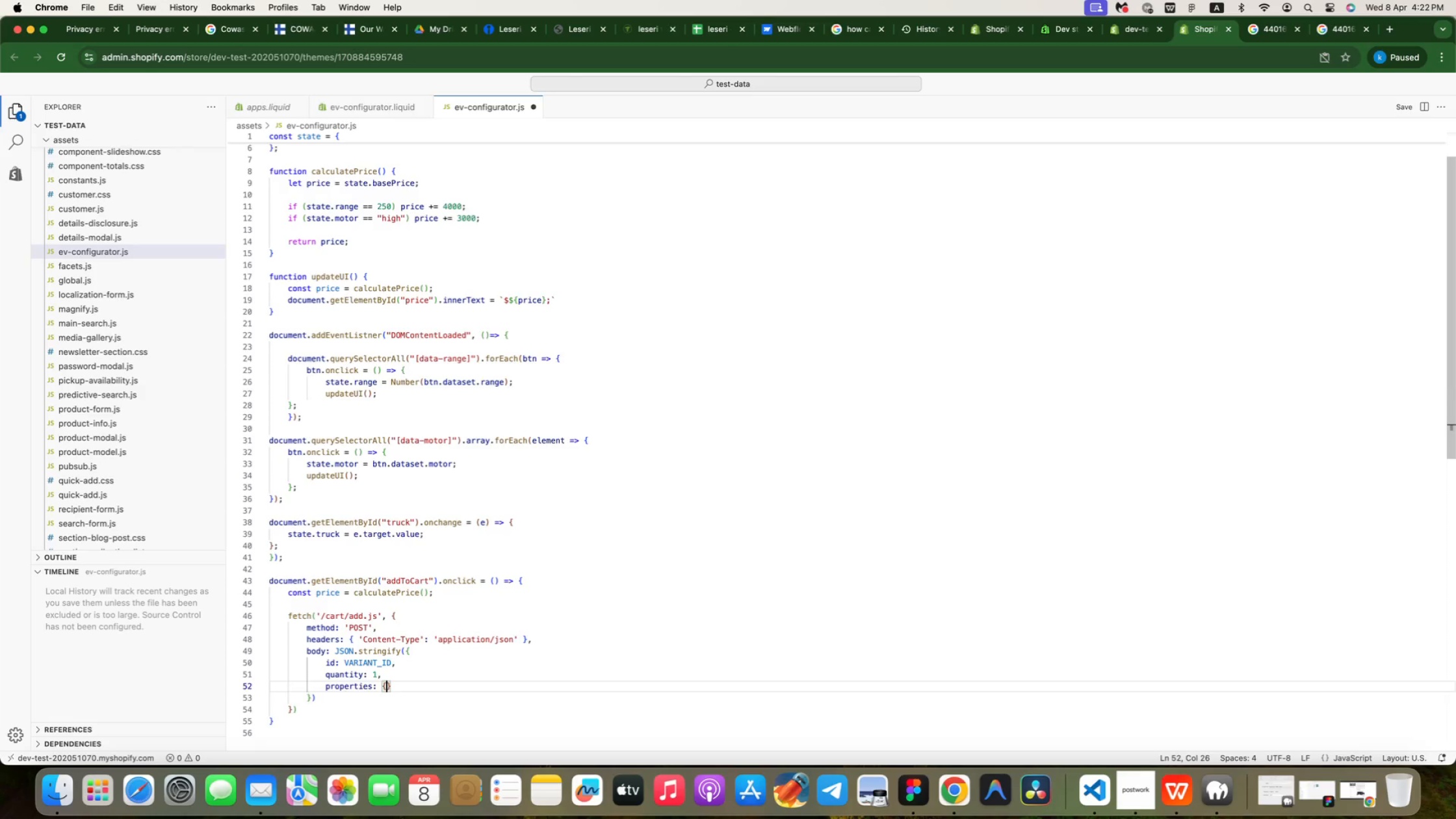 
key(Enter)
 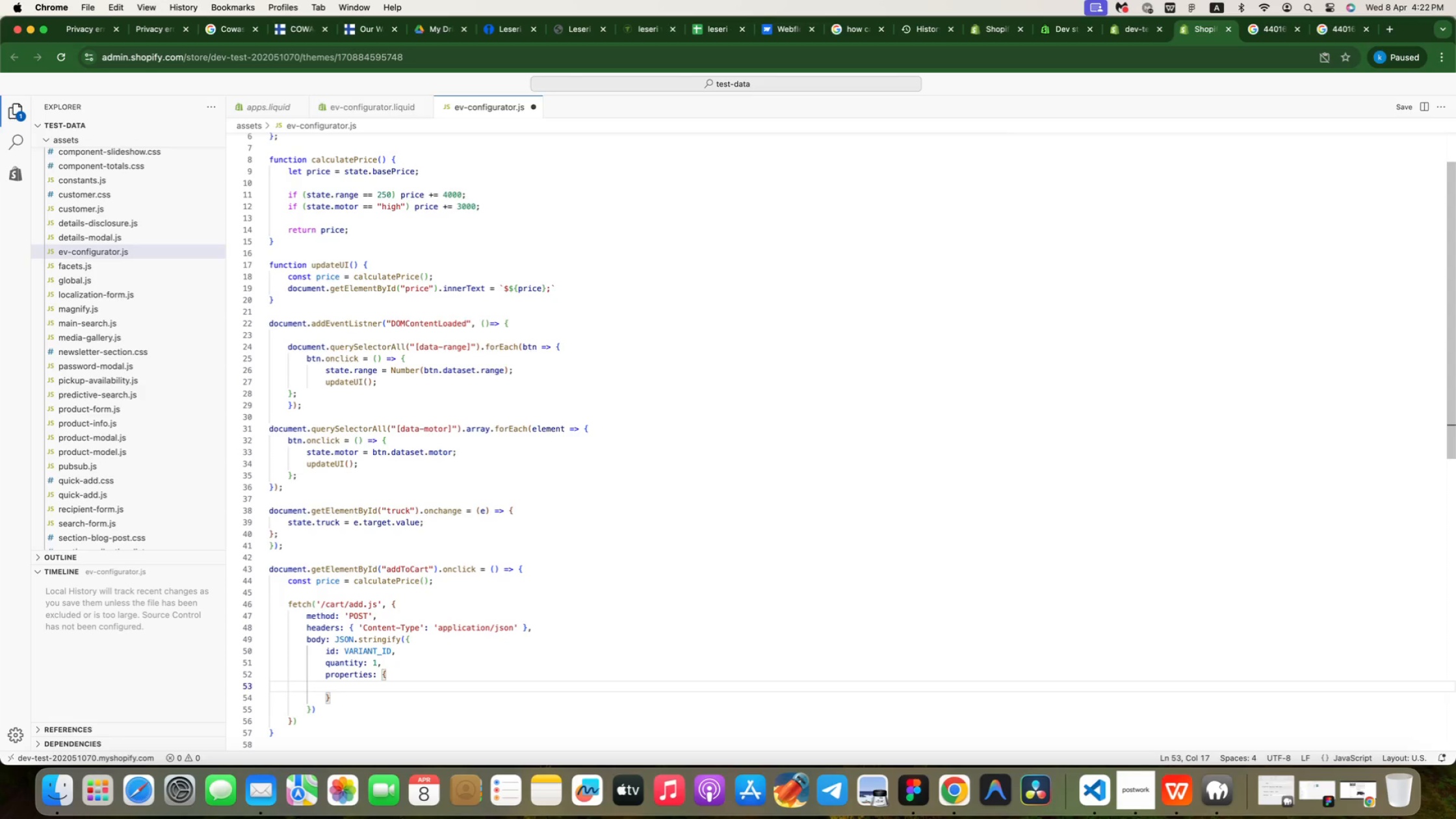 
type(Truck)
 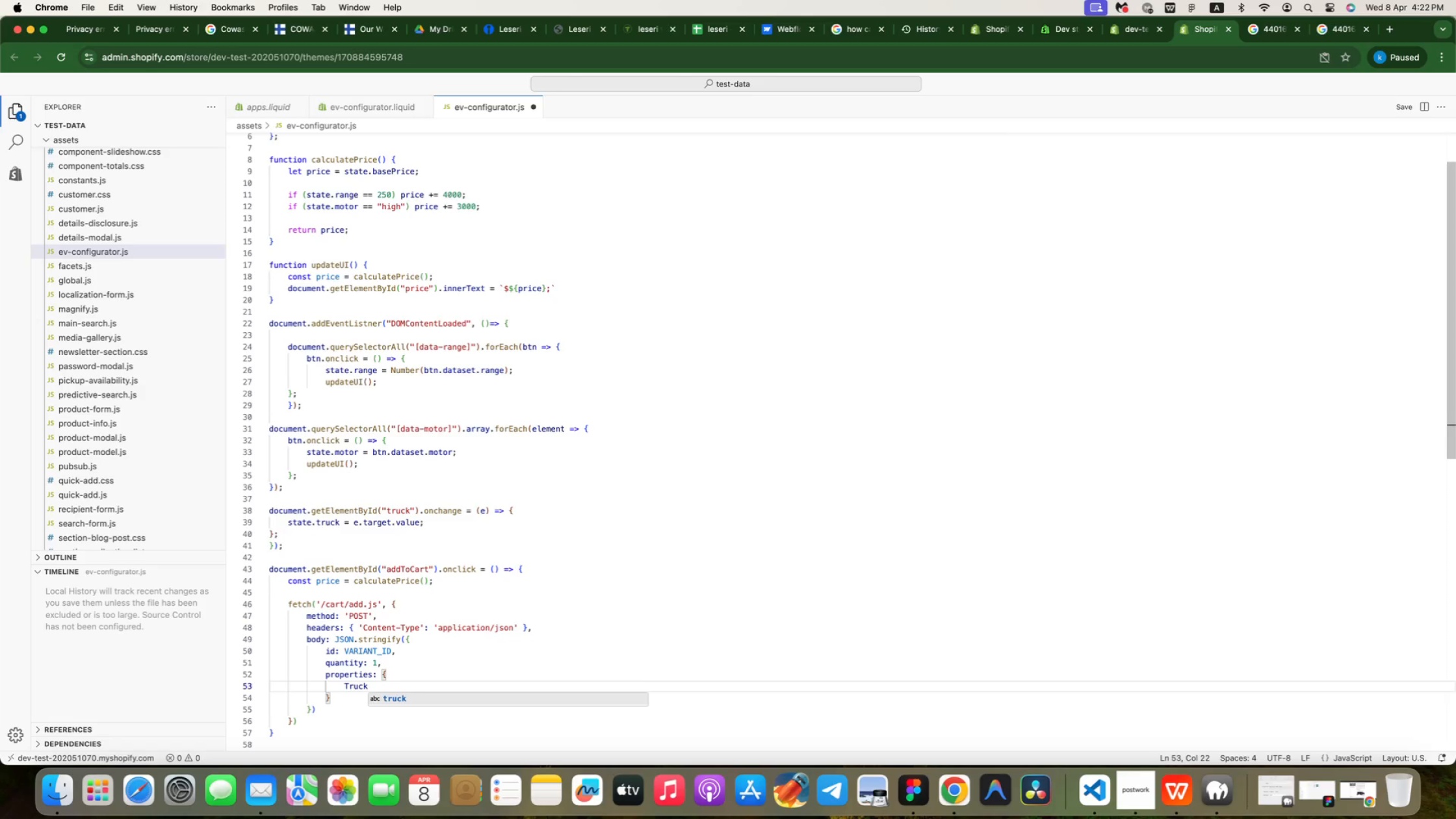 
key(Enter)
 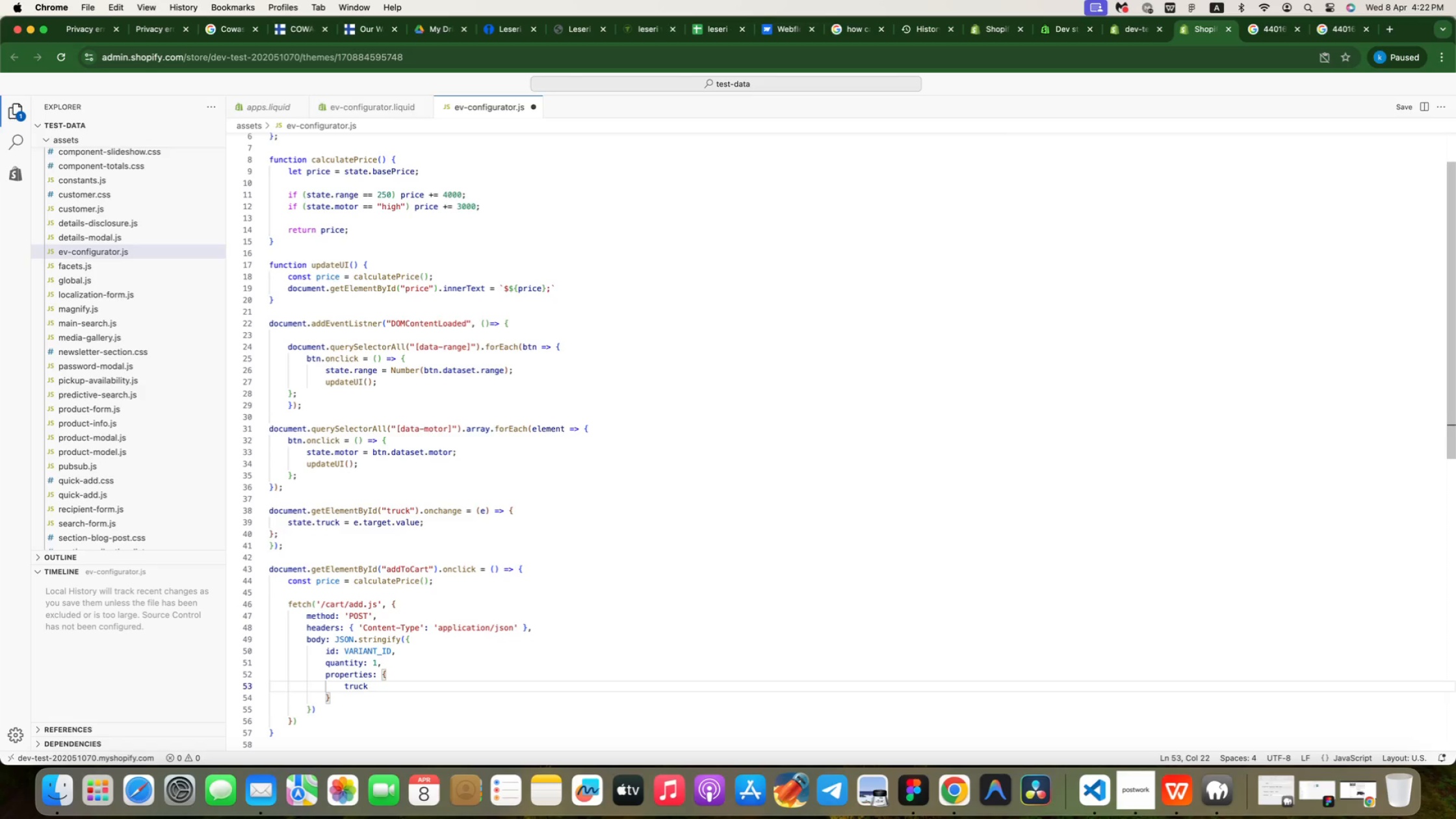 
key(Backspace)
key(Backspace)
key(Backspace)
key(Backspace)
key(Backspace)
type(Truck: state.tru)
 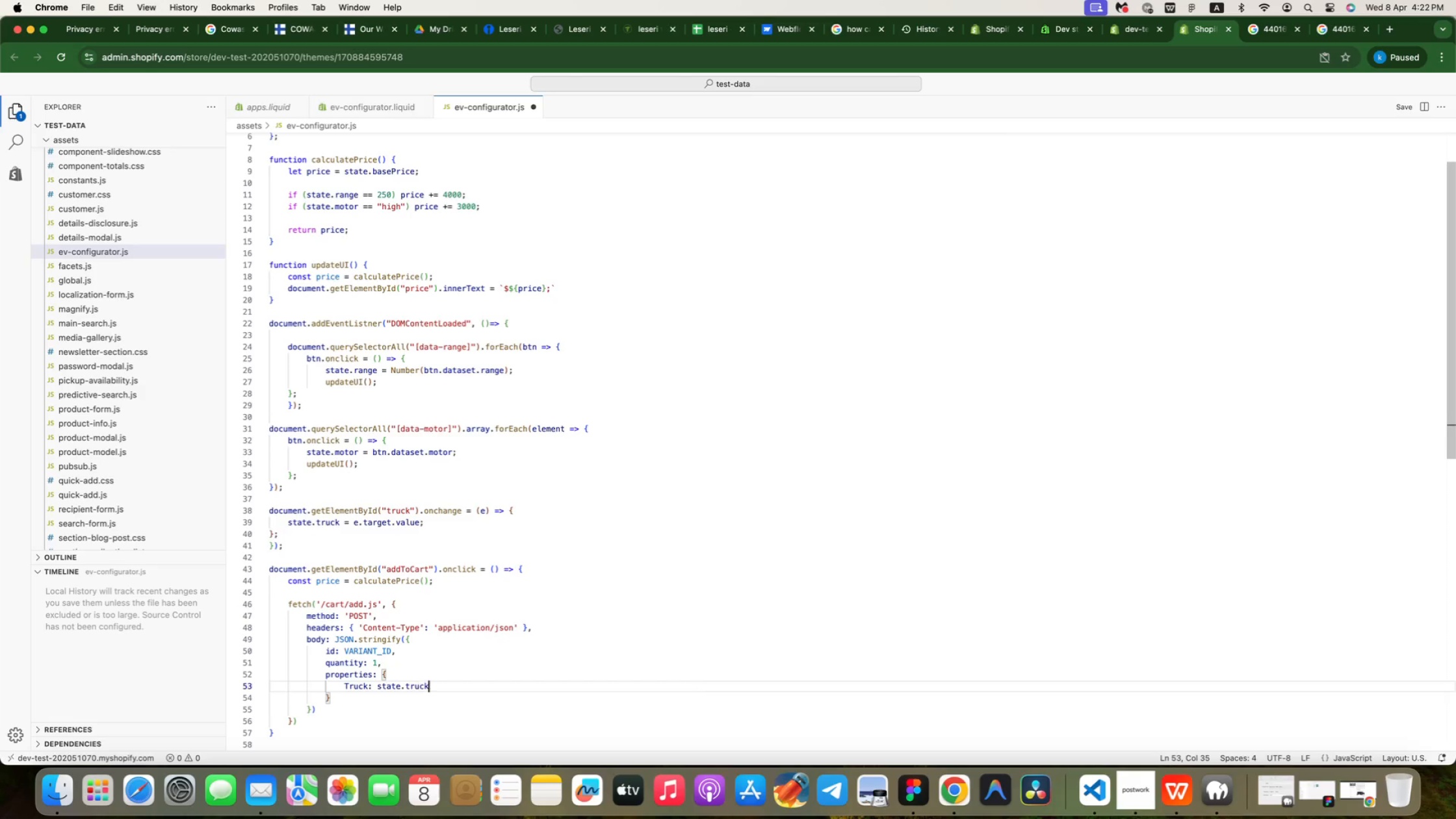 
 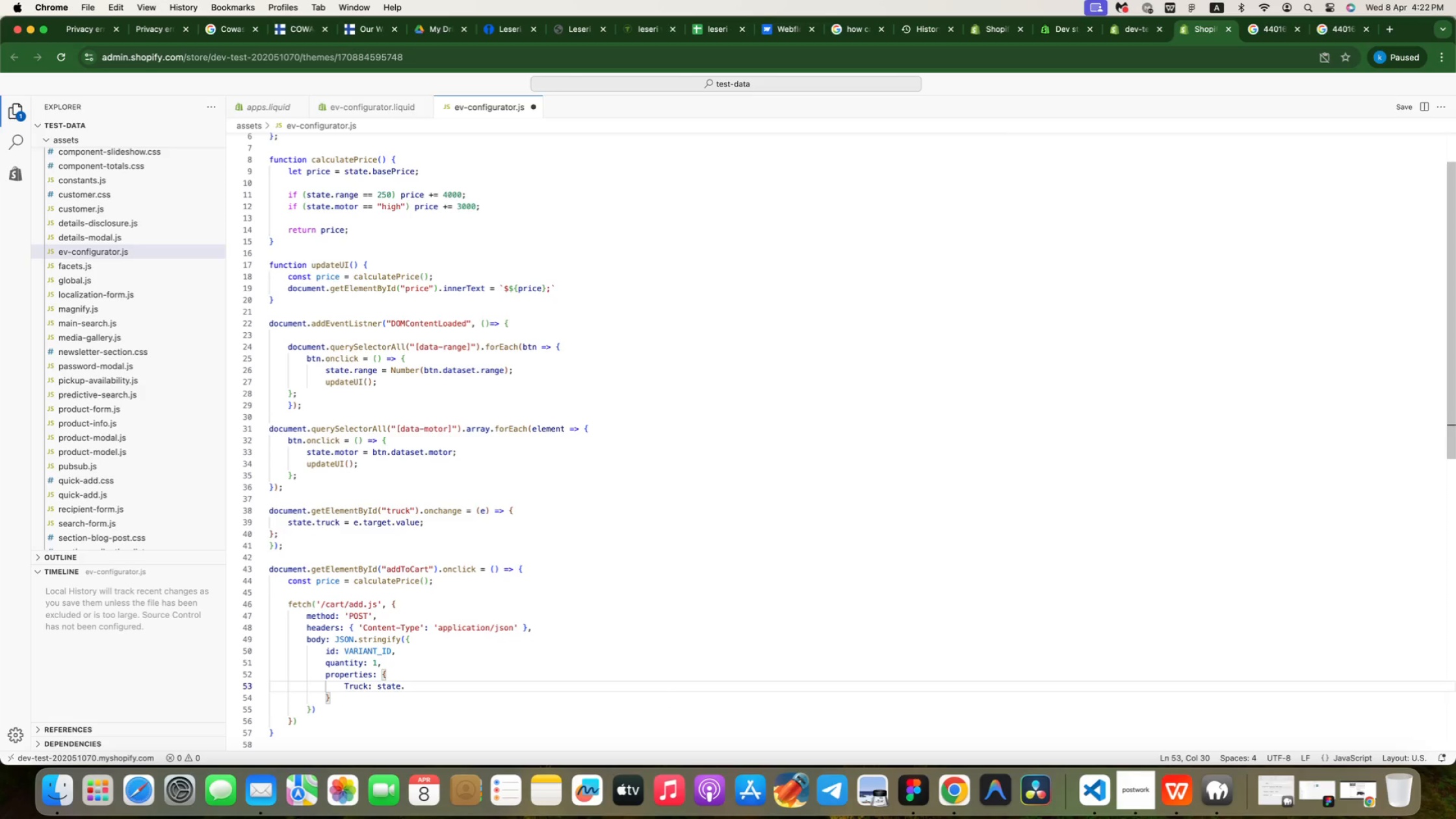 
key(Enter)
 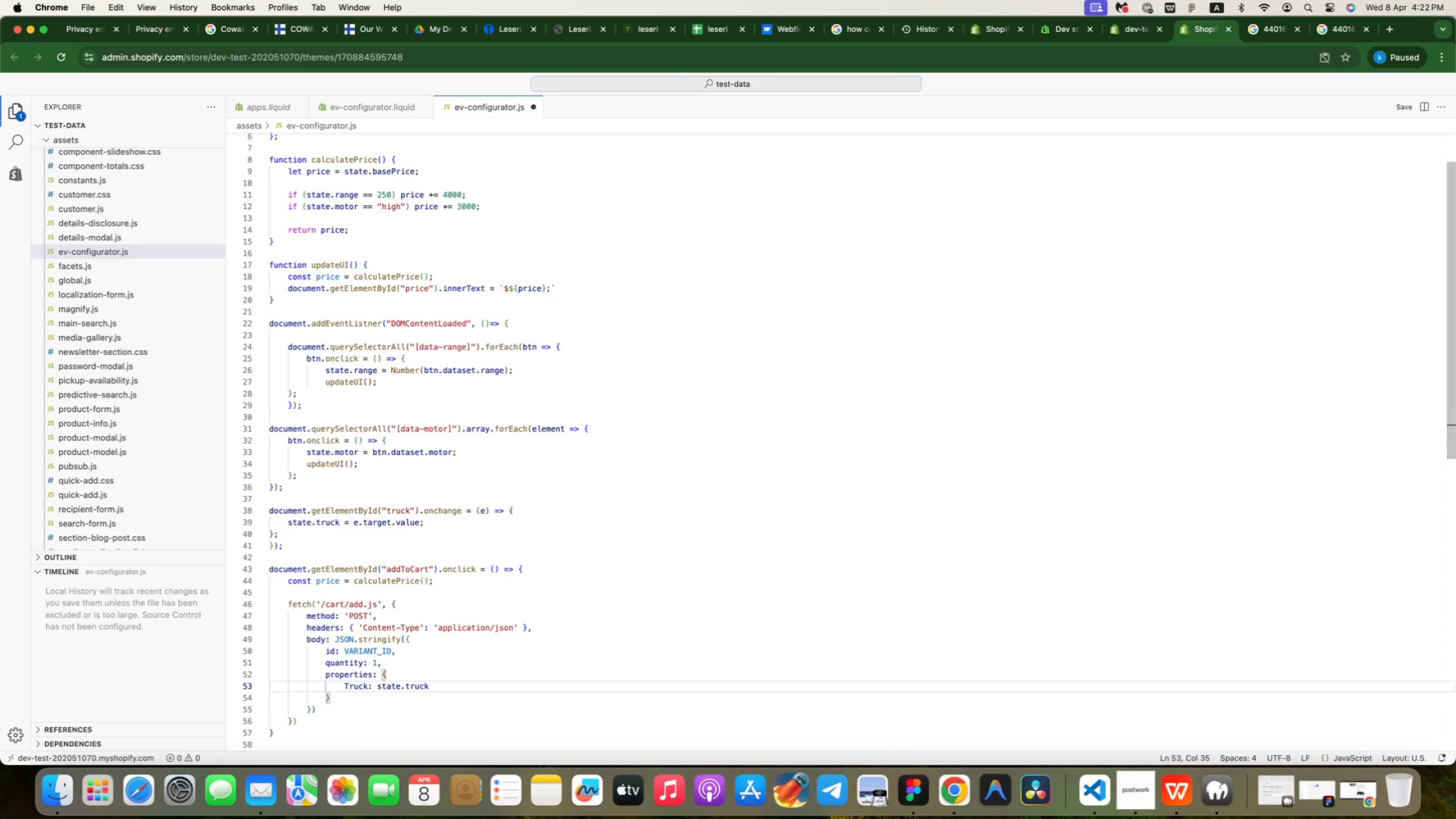 
key(Comma)
 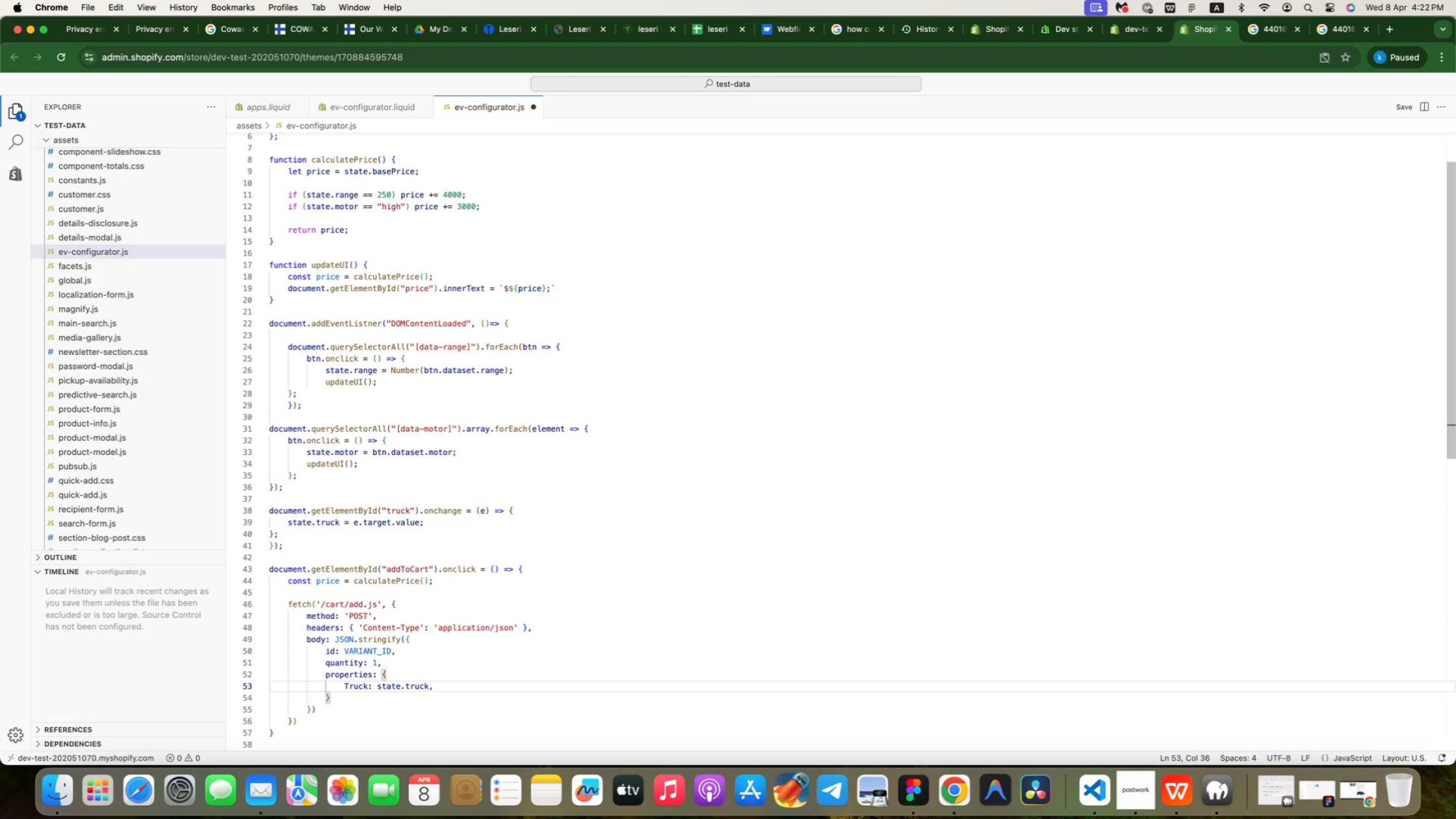 
key(Enter)
 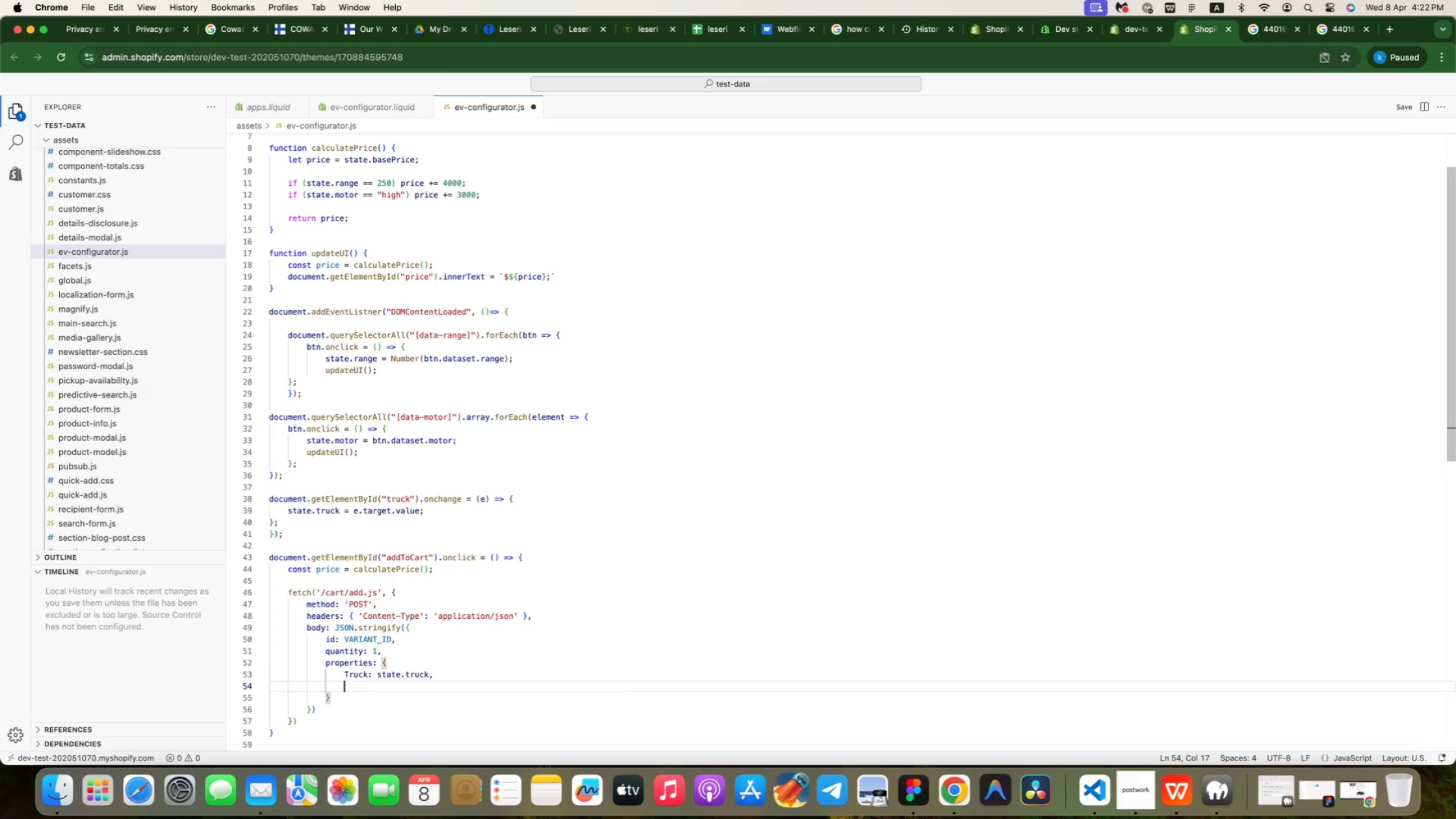 
type(ra)
key(Backspace)
key(Backspace)
type(Range: stat)
 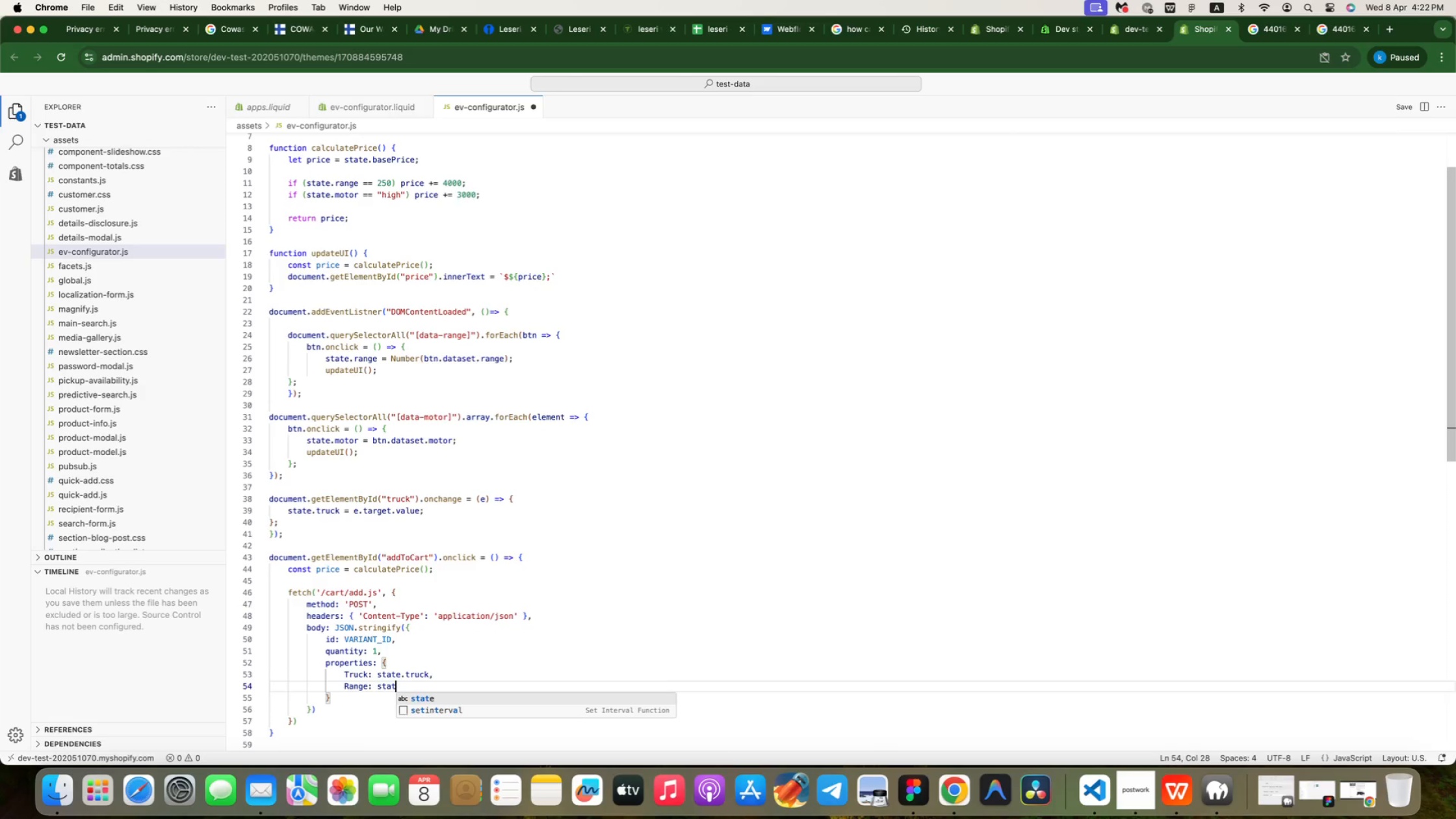 
key(Enter)
 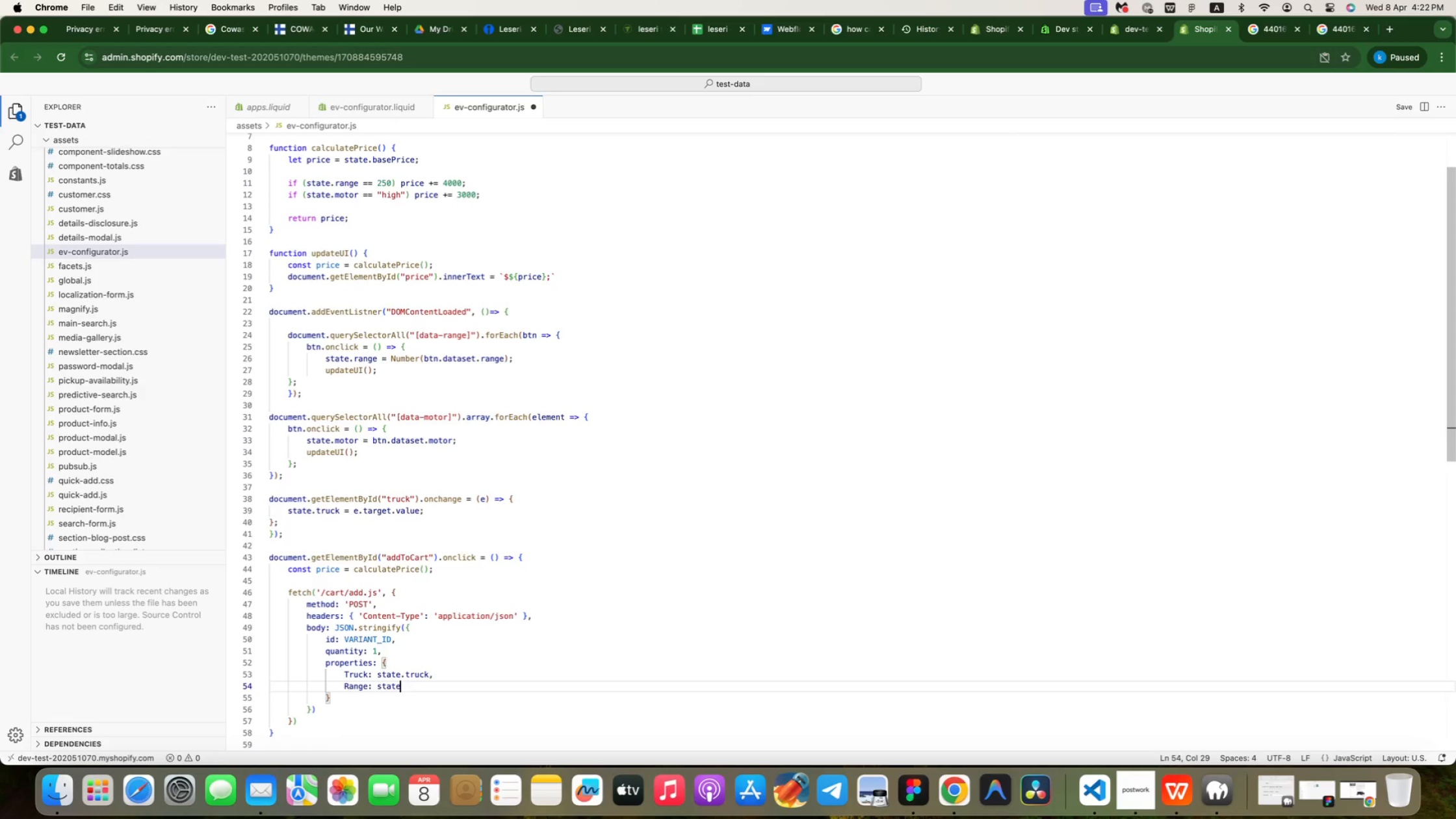 
type(.ra)
 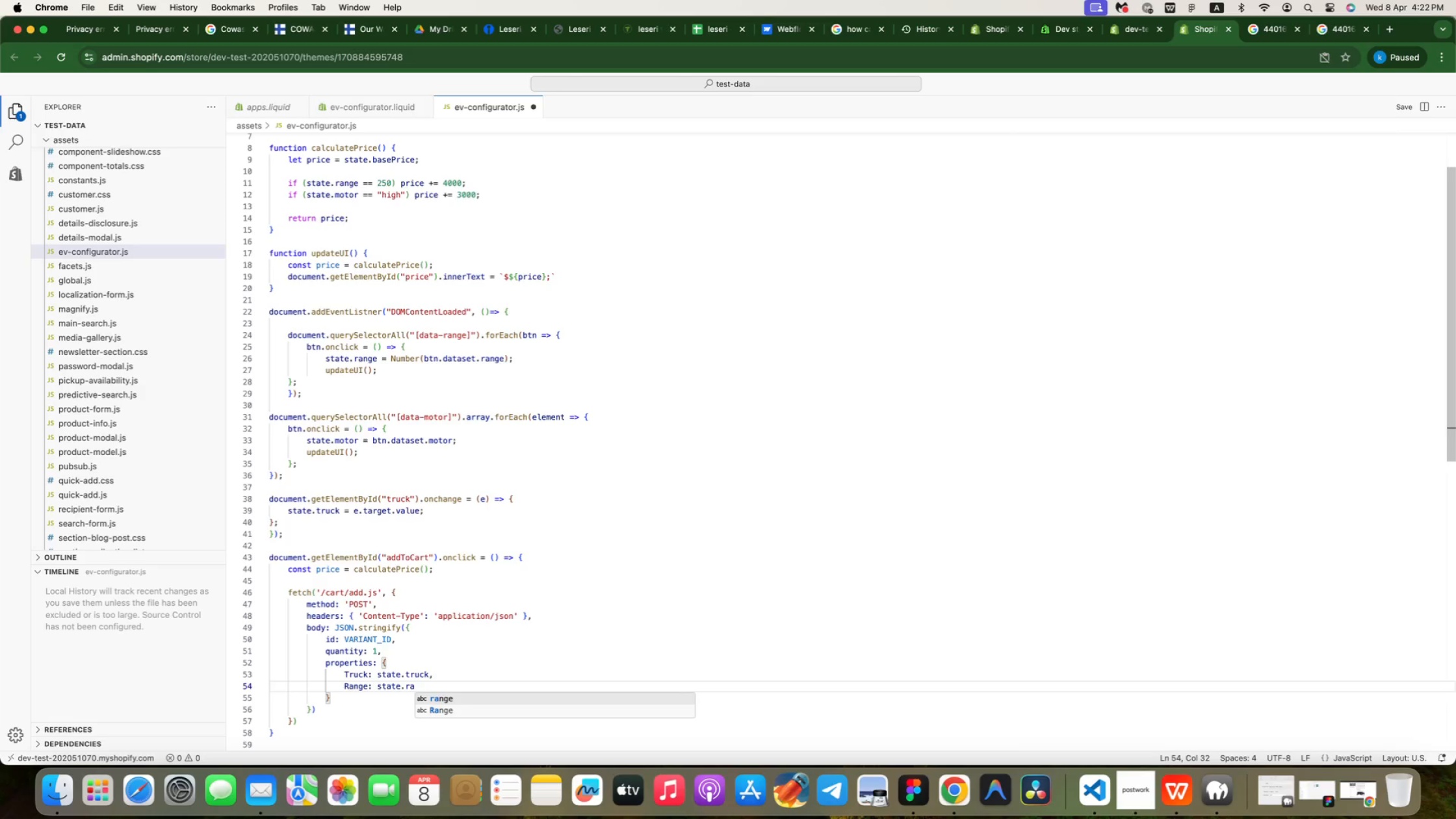 
key(Enter)
 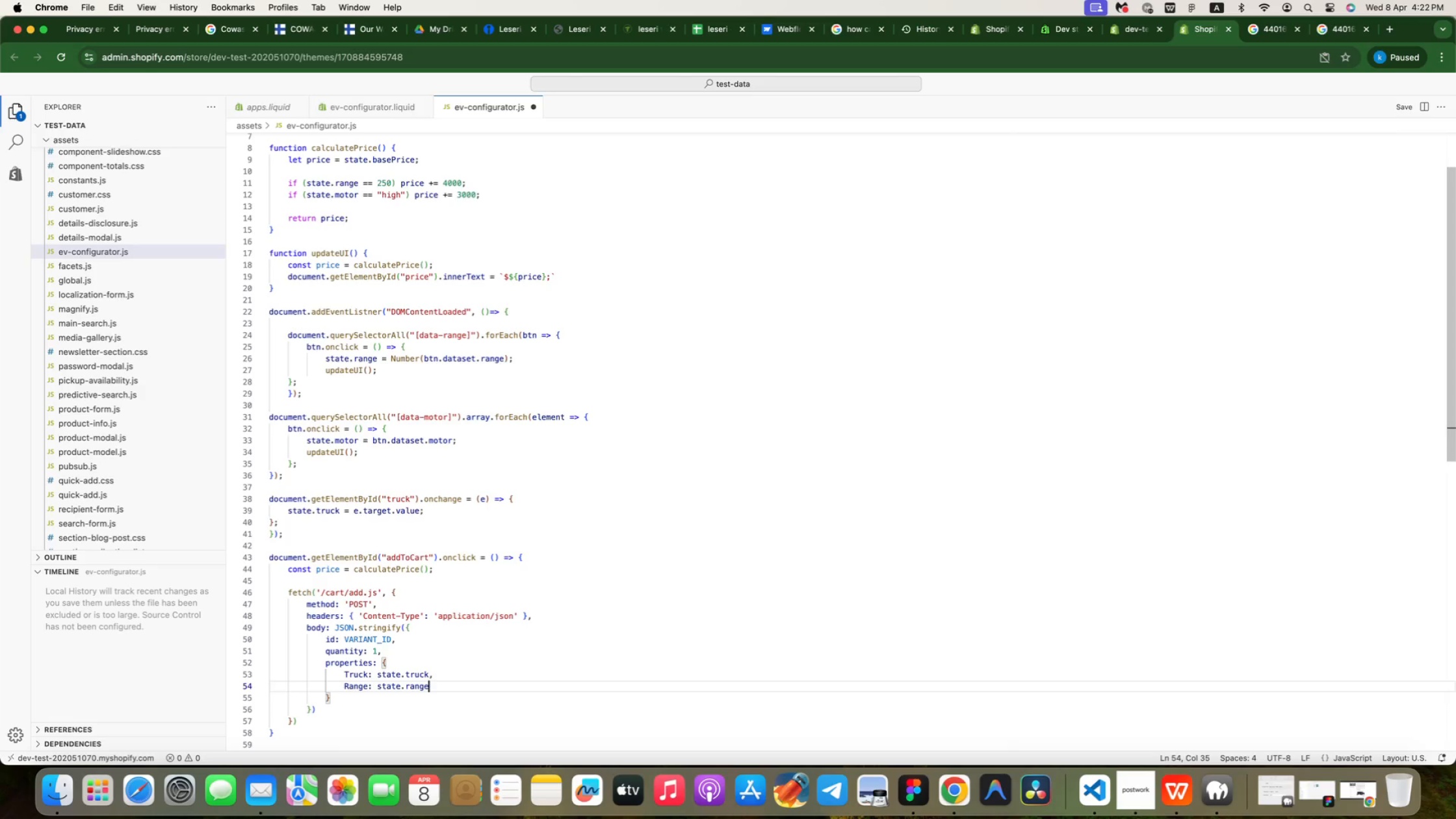 
type( + "mi)
 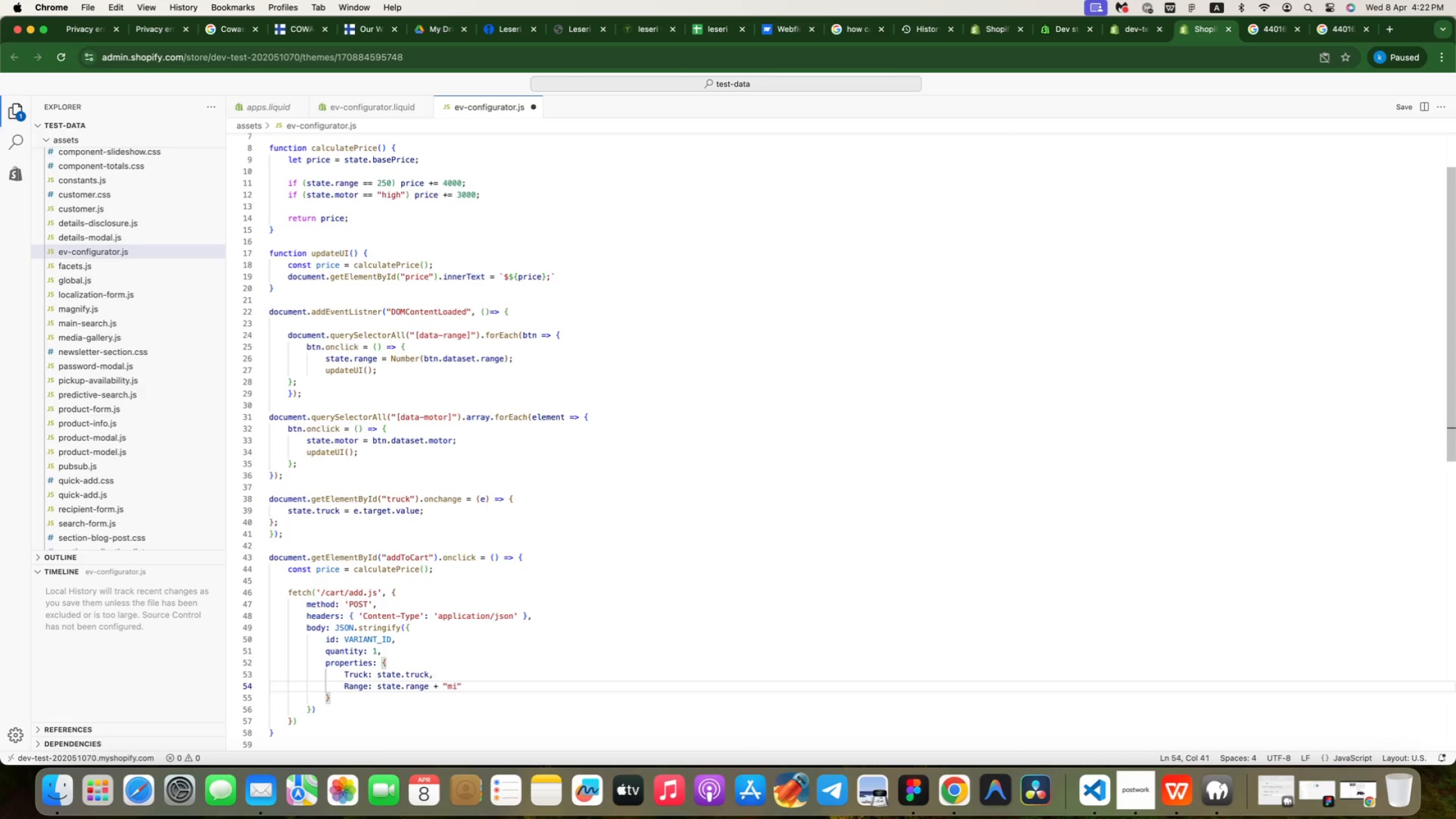 
key(ArrowRight)
 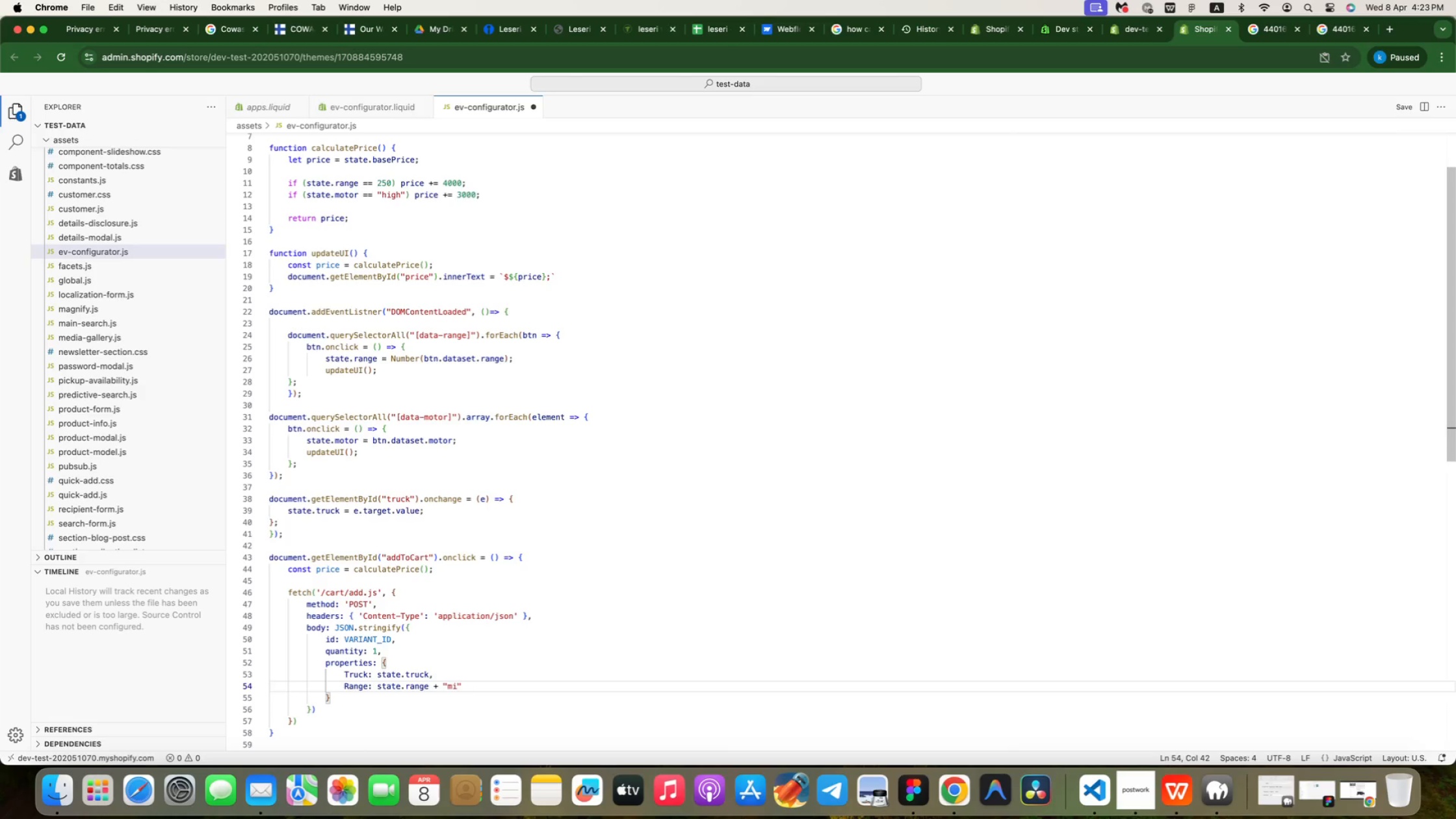 
key(Comma)
 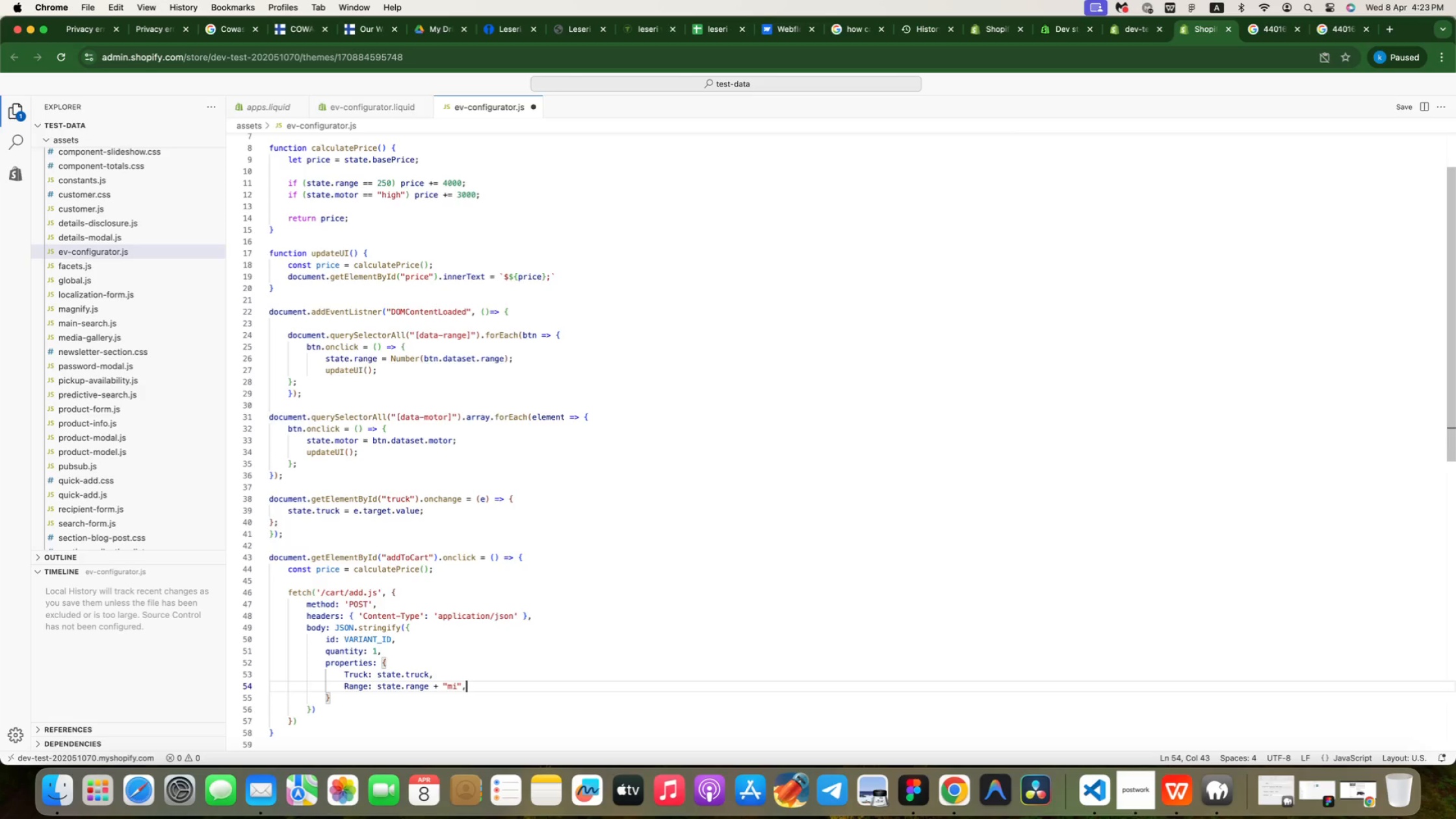 
key(Enter)
 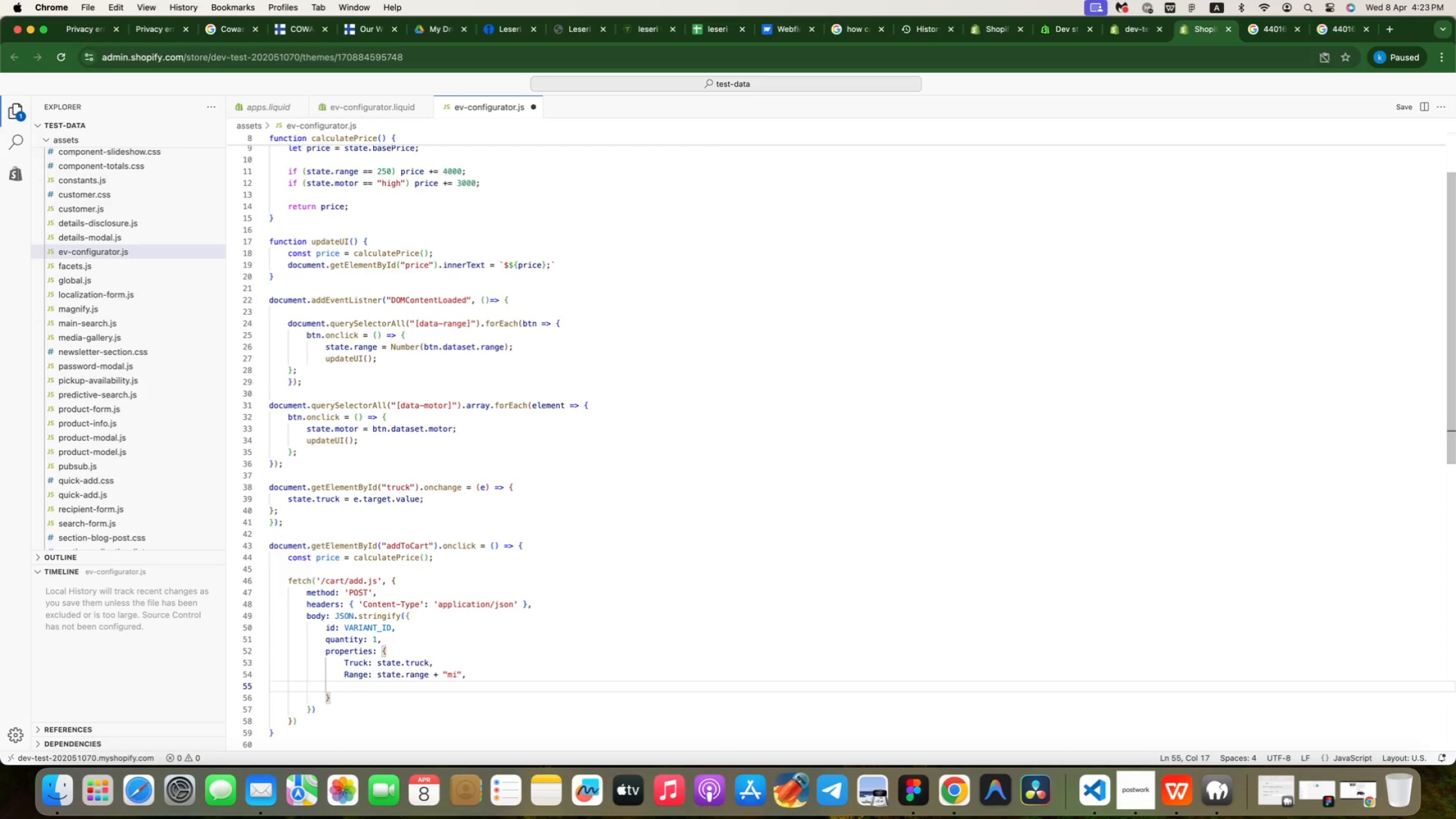 
type(Moto)
 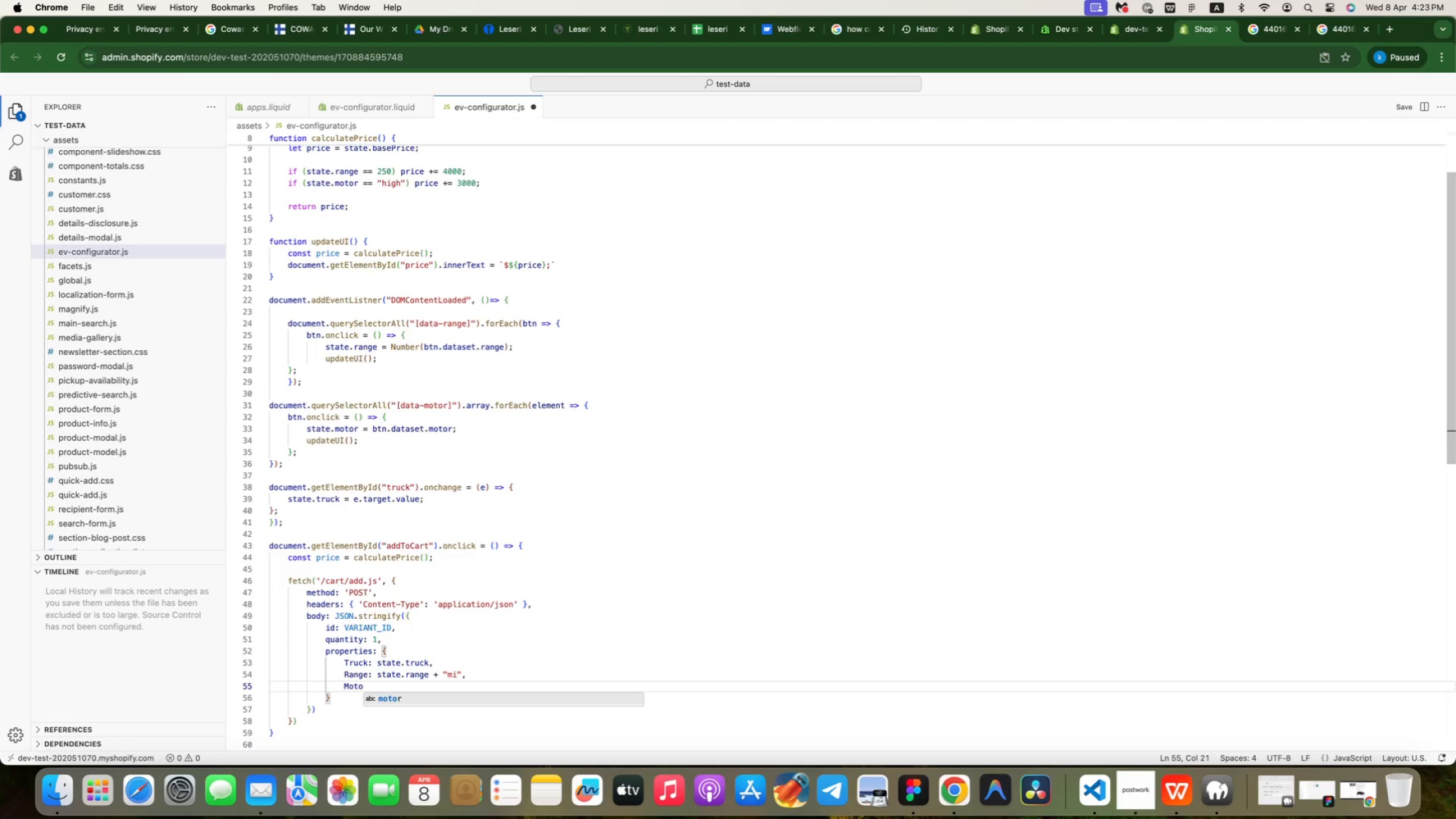 
key(Enter)
 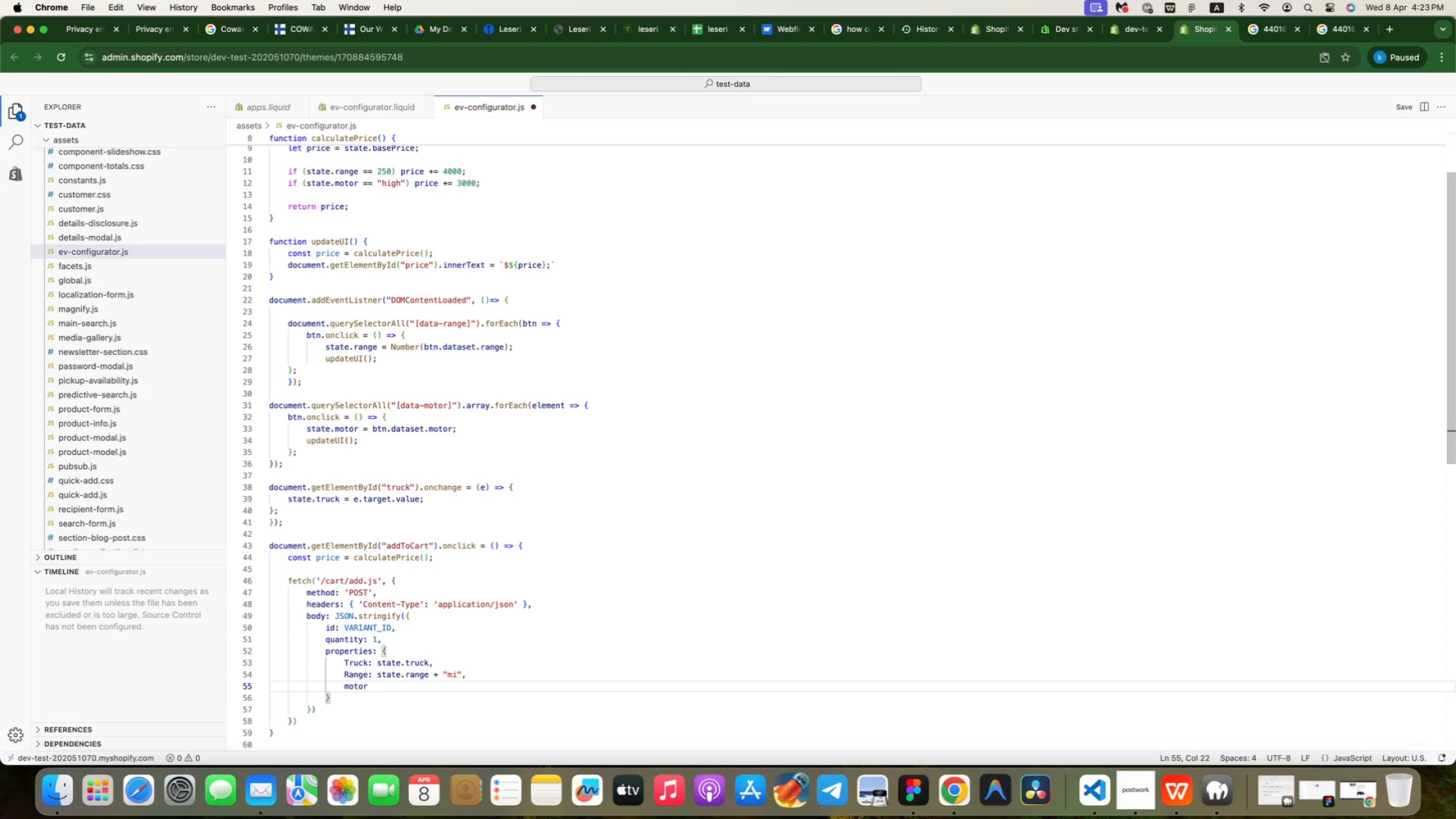 
key(Backspace)
key(Backspace)
key(Backspace)
key(Backspace)
key(Backspace)
type(Motor: stat)
 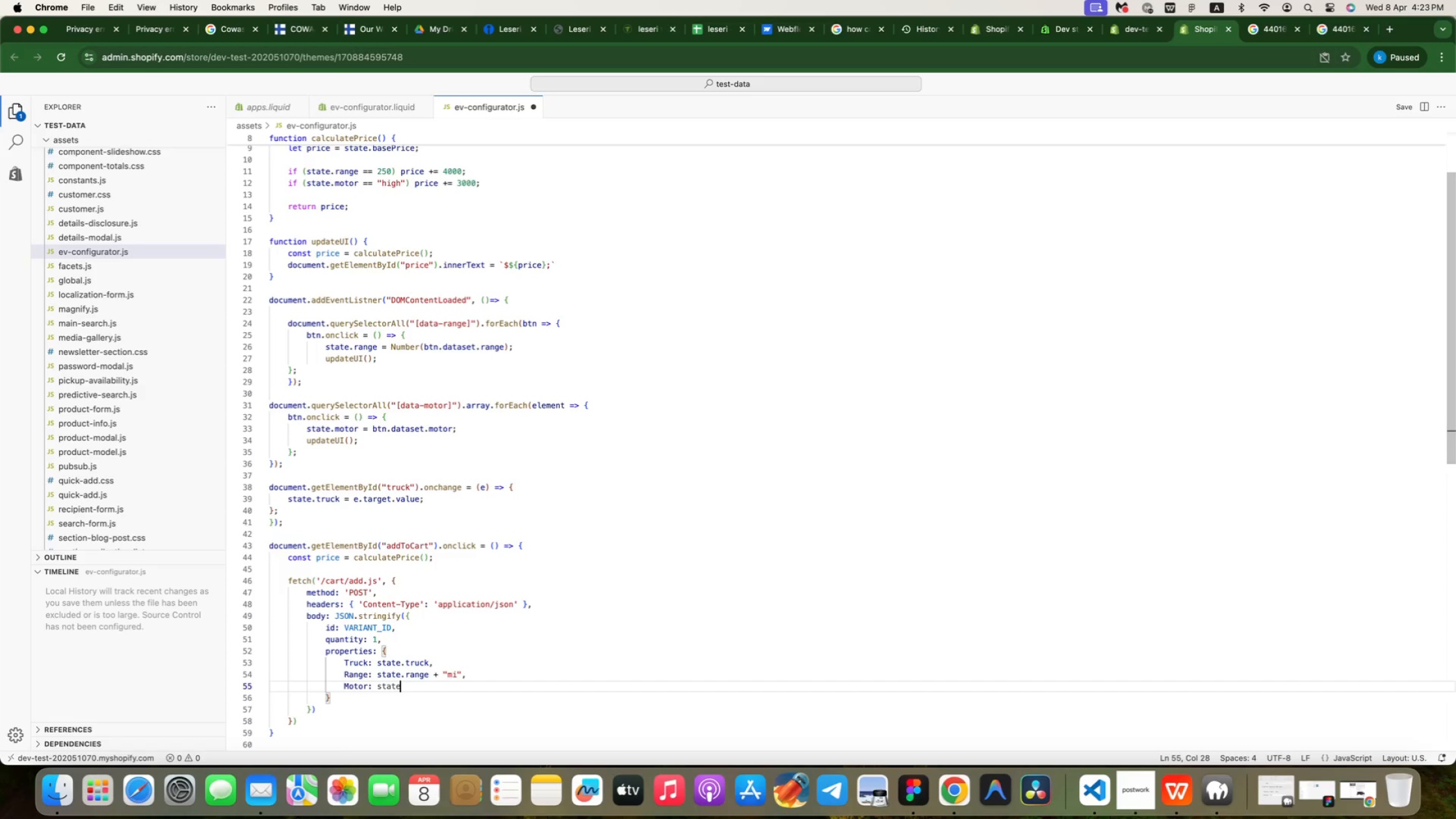 
 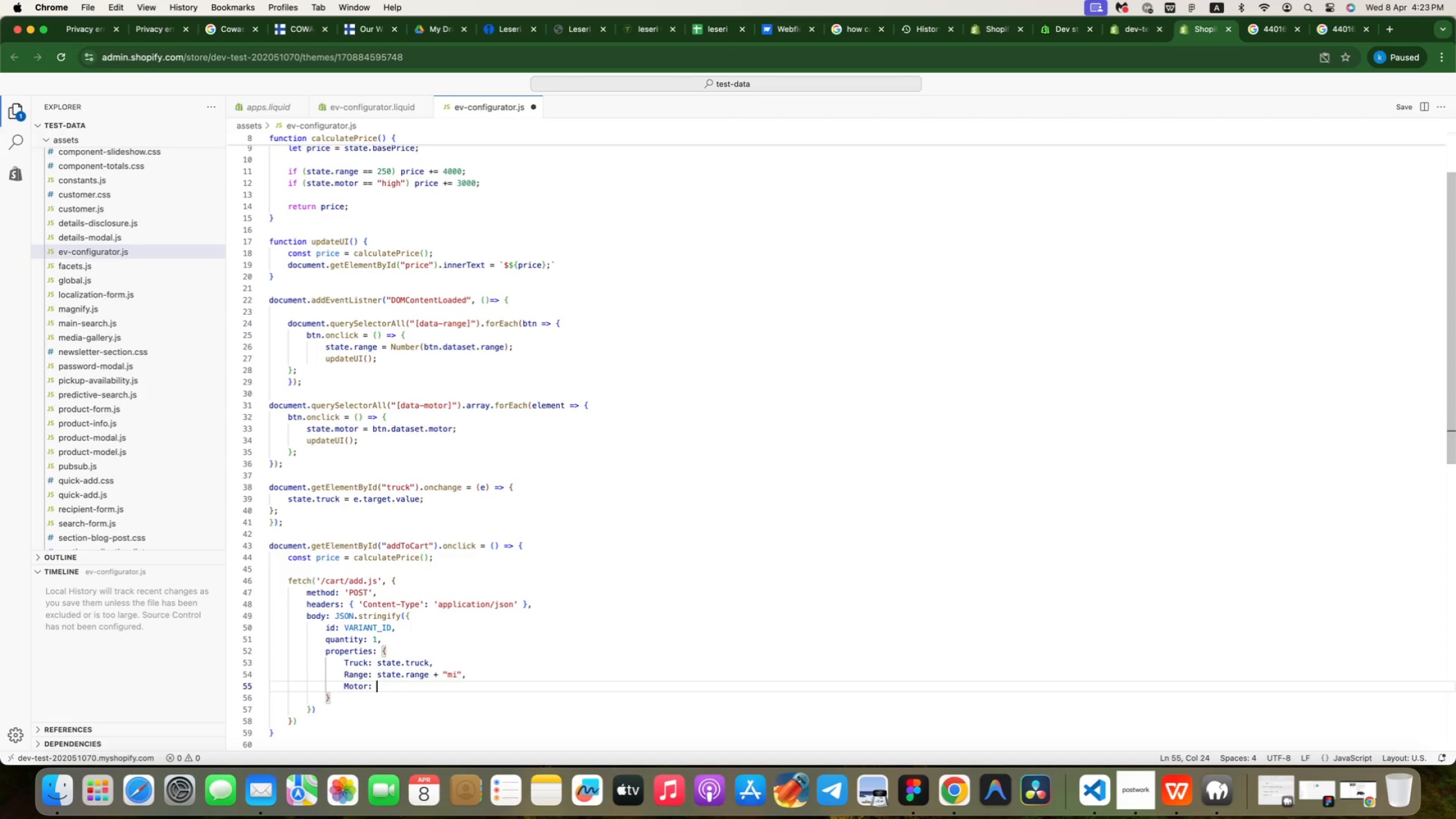 
key(Enter)
 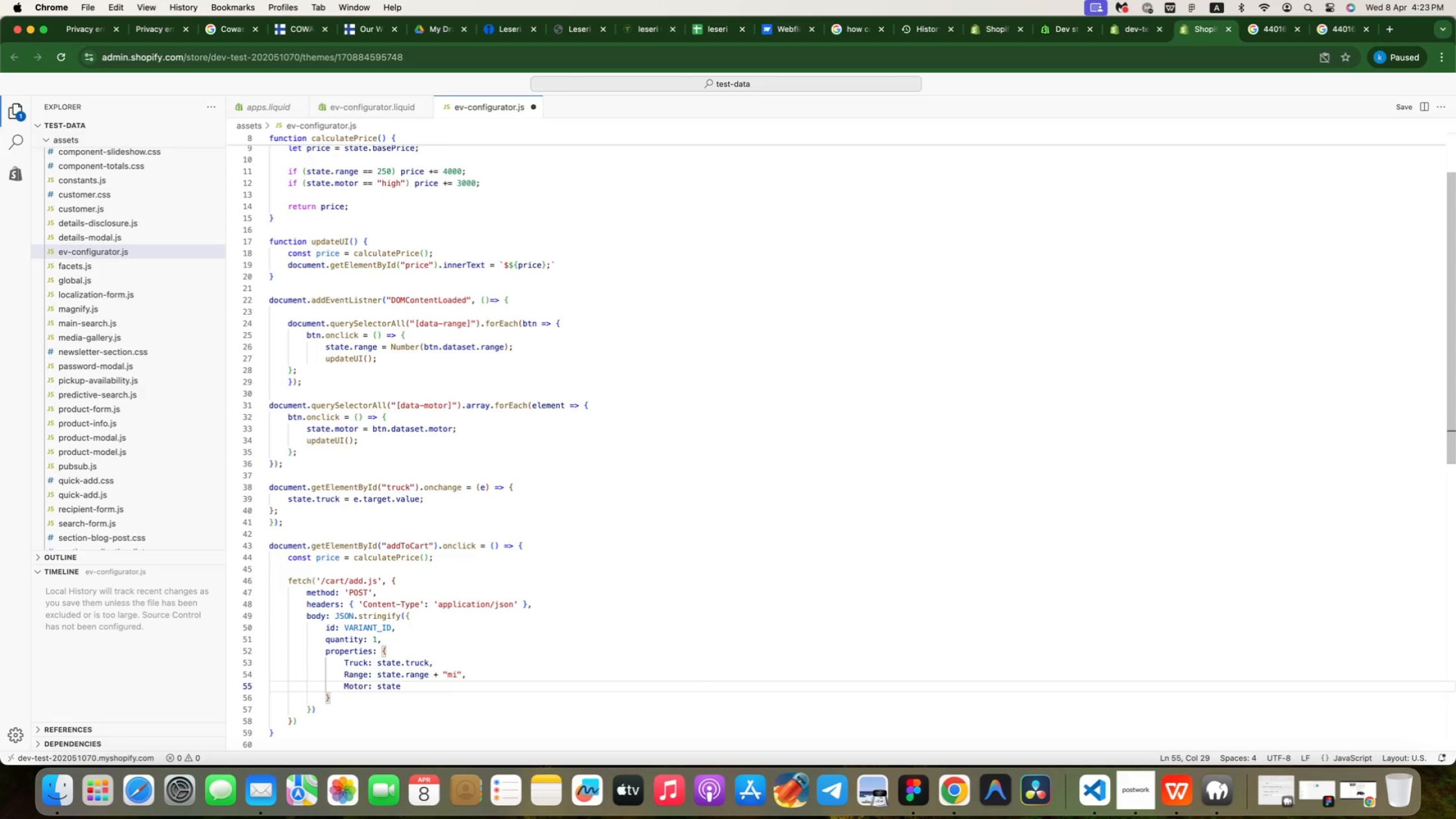 
key(Period)
 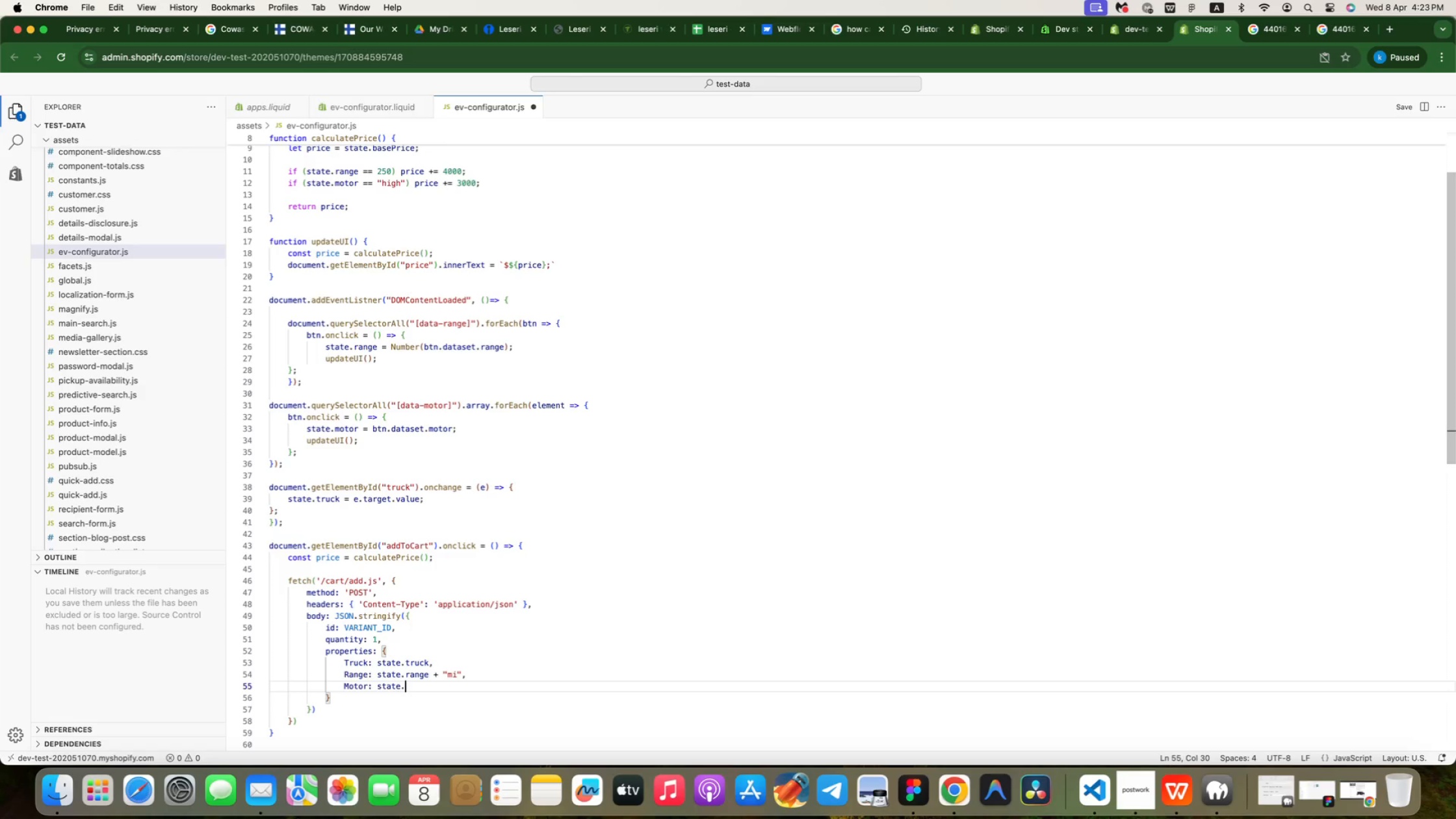 
key(M)
 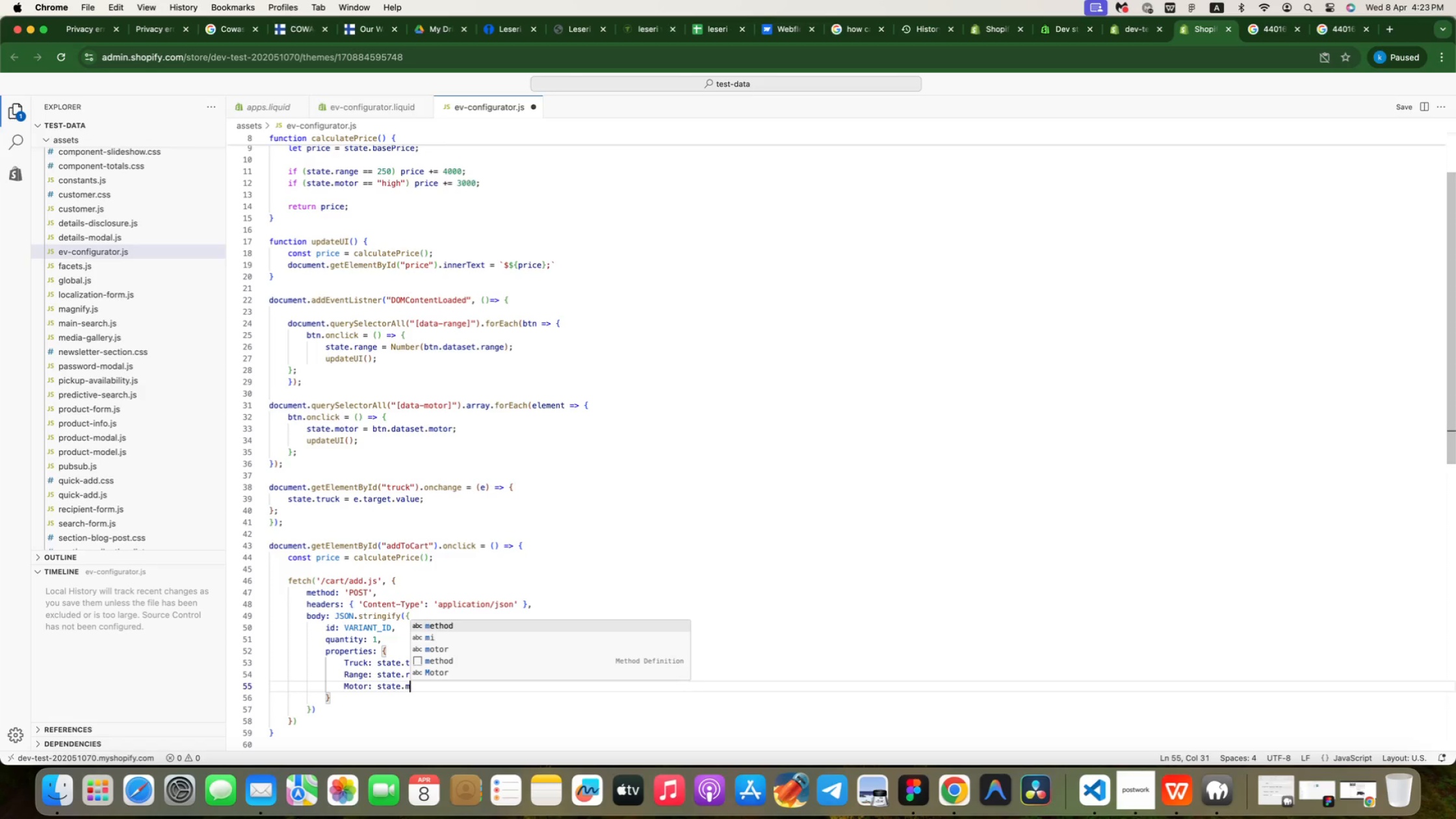 
key(ArrowDown)
 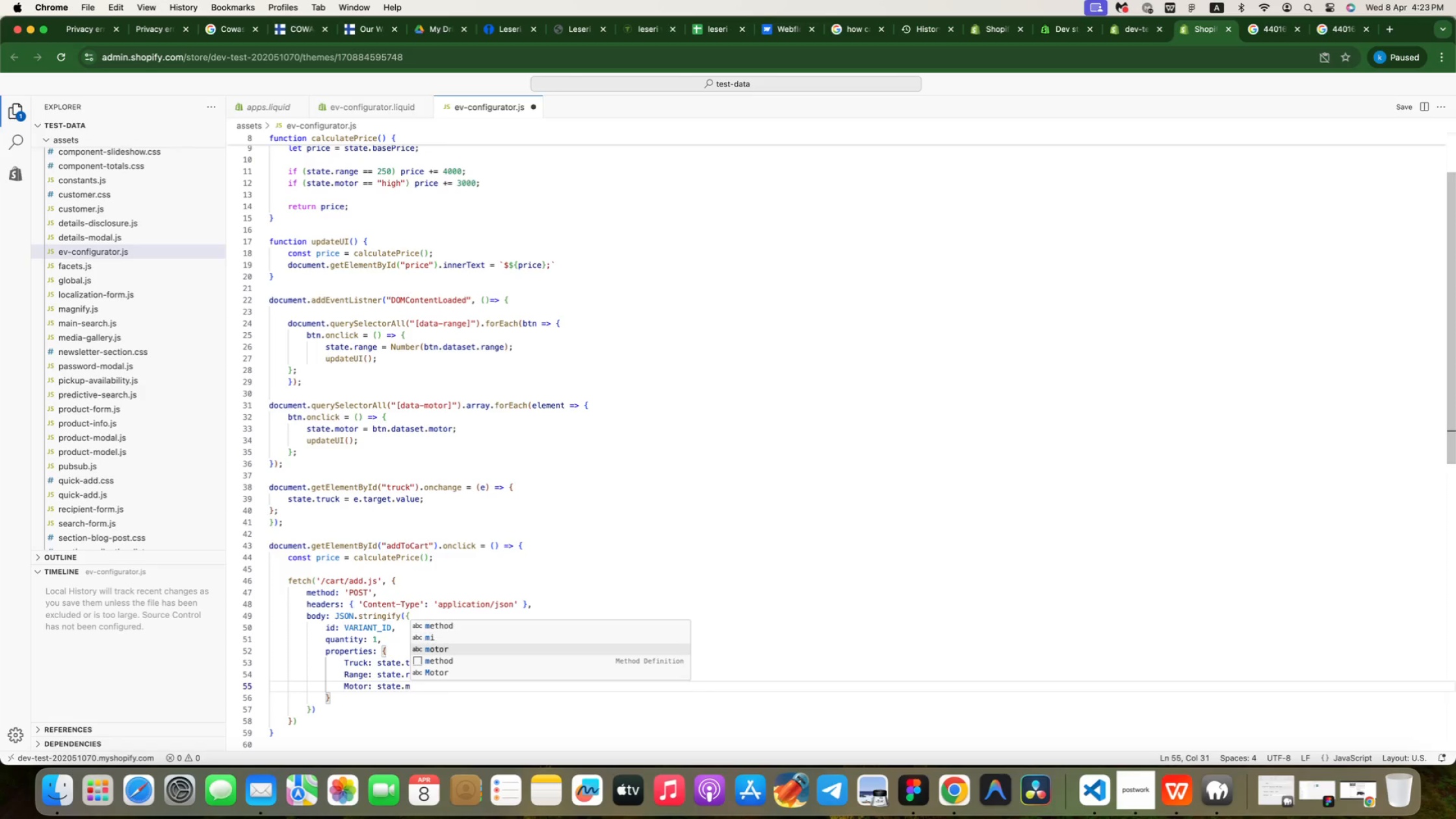 
key(ArrowDown)
 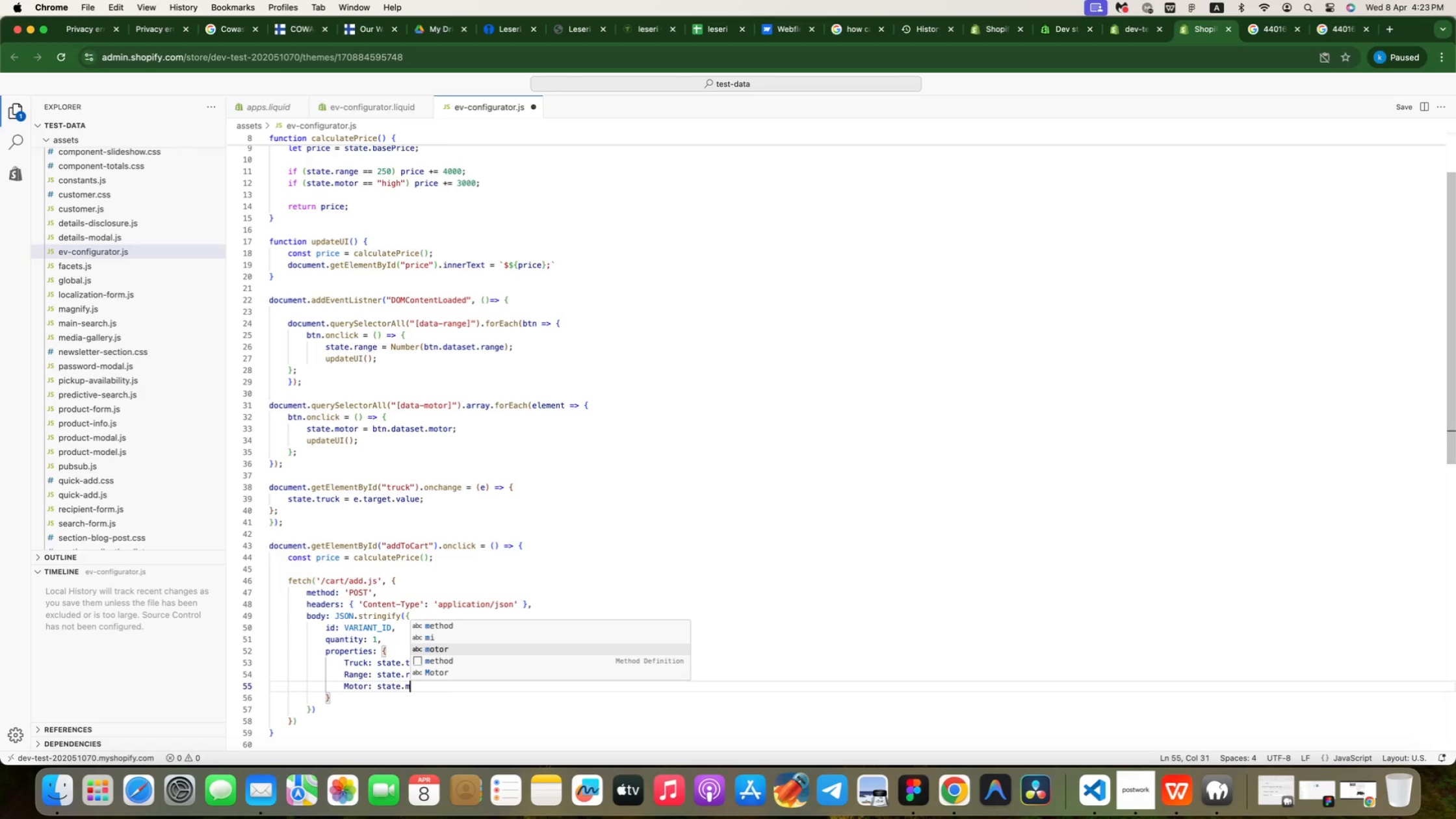 
key(Enter)
 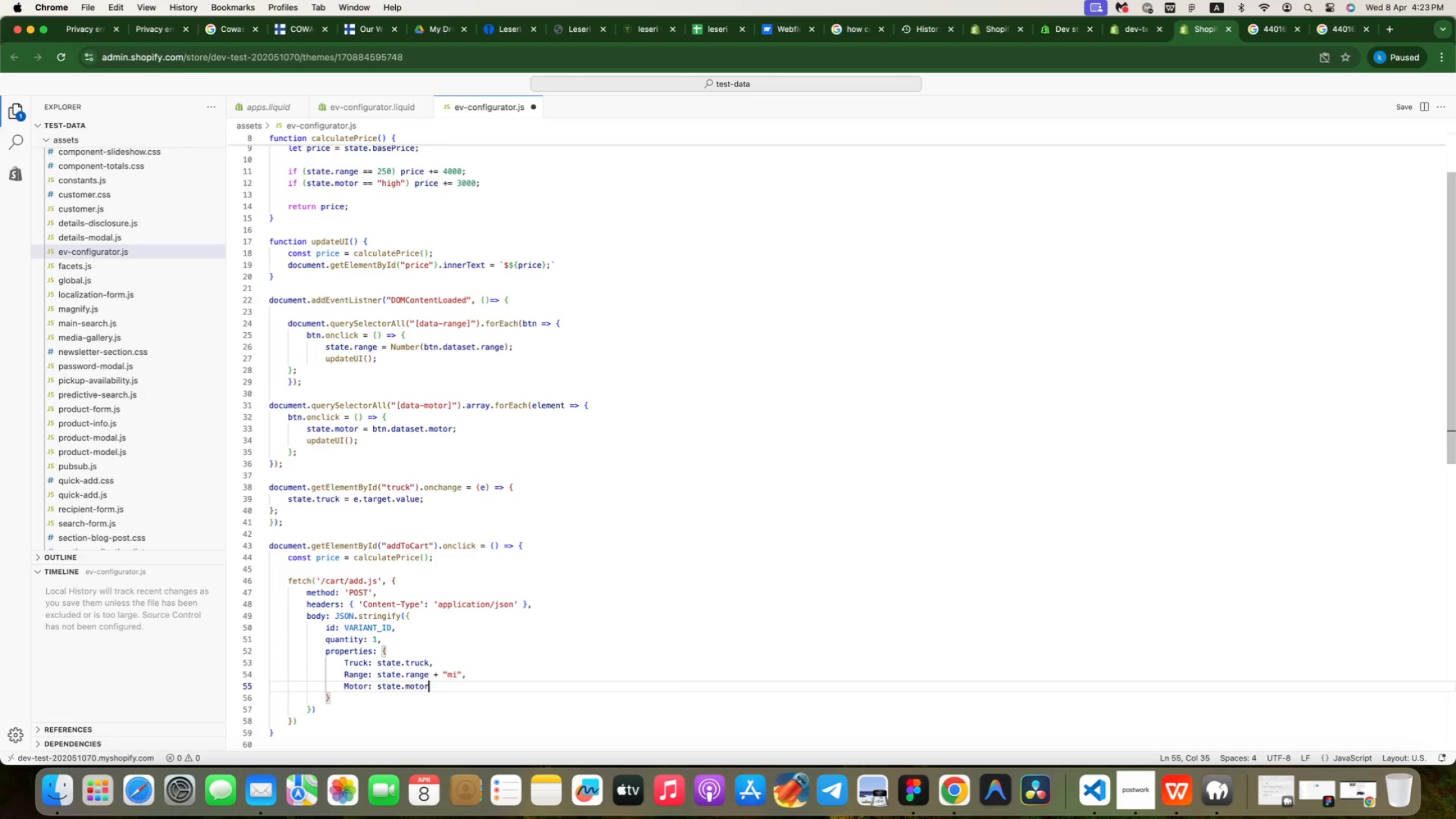 
key(Comma)
 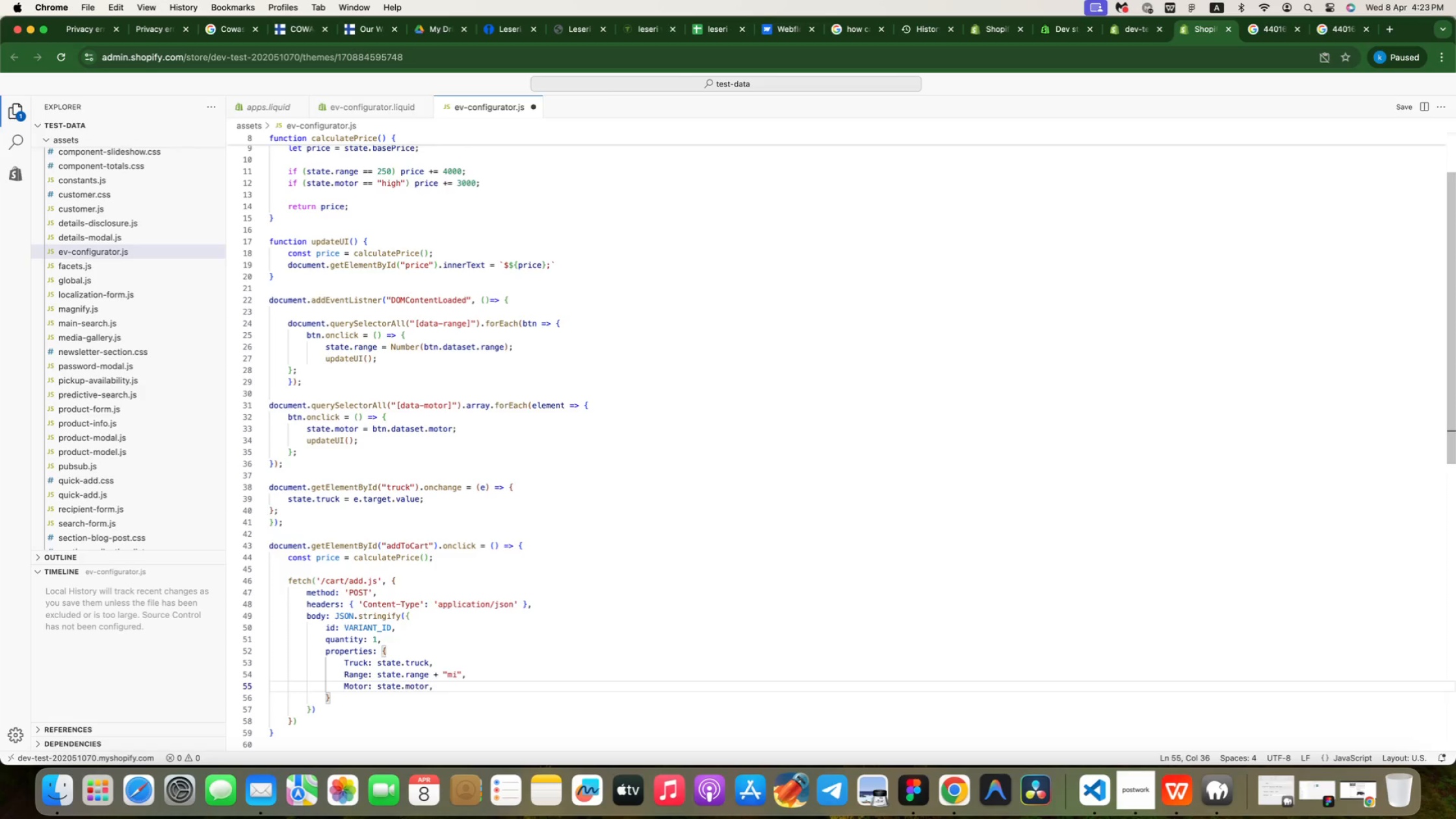 
key(Enter)
 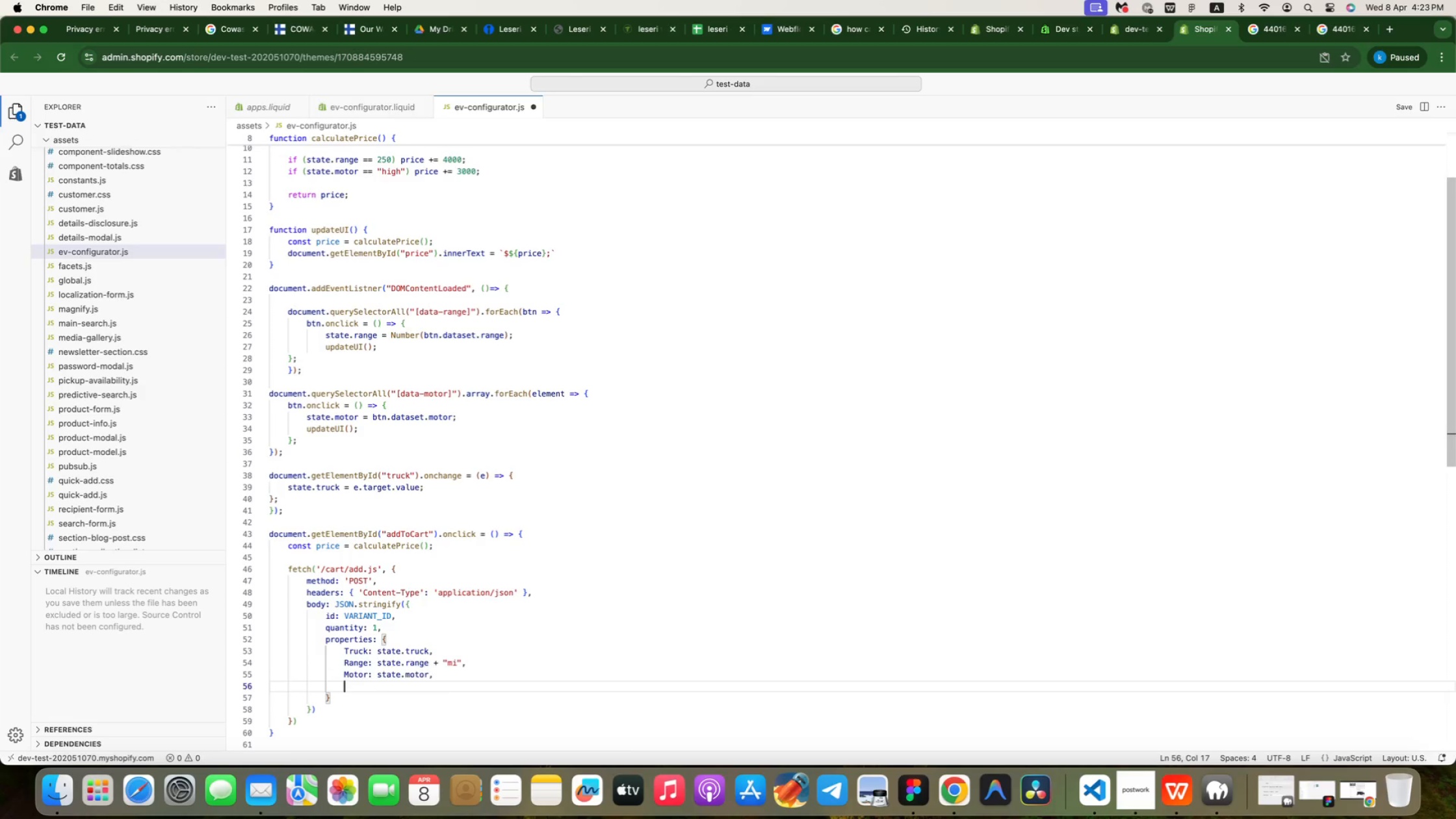 
type(pr)
key(Backspace)
key(Backspace)
type(Price: `$${pr)
 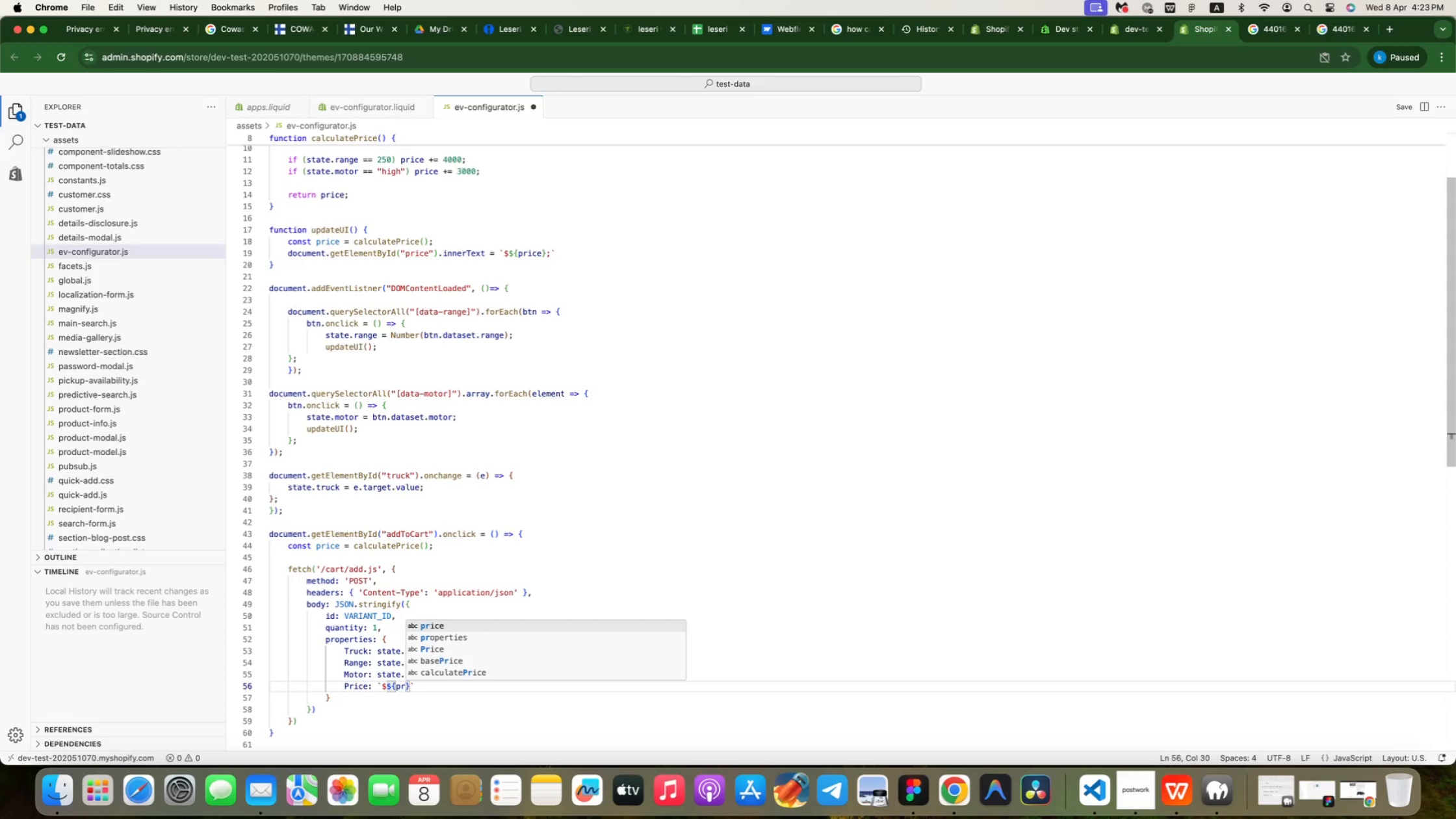 
key(Enter)
 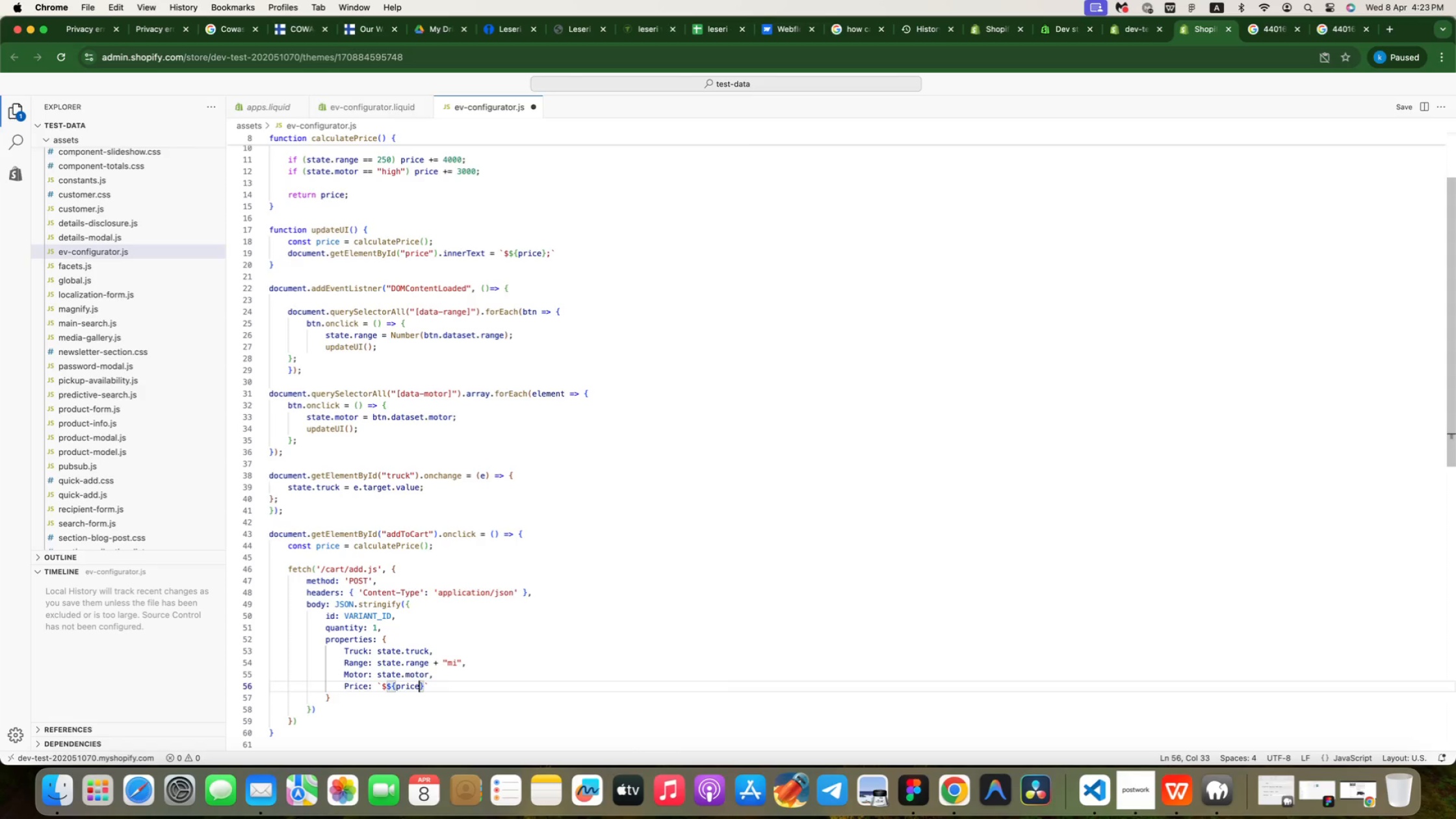 
key(ArrowDown)
 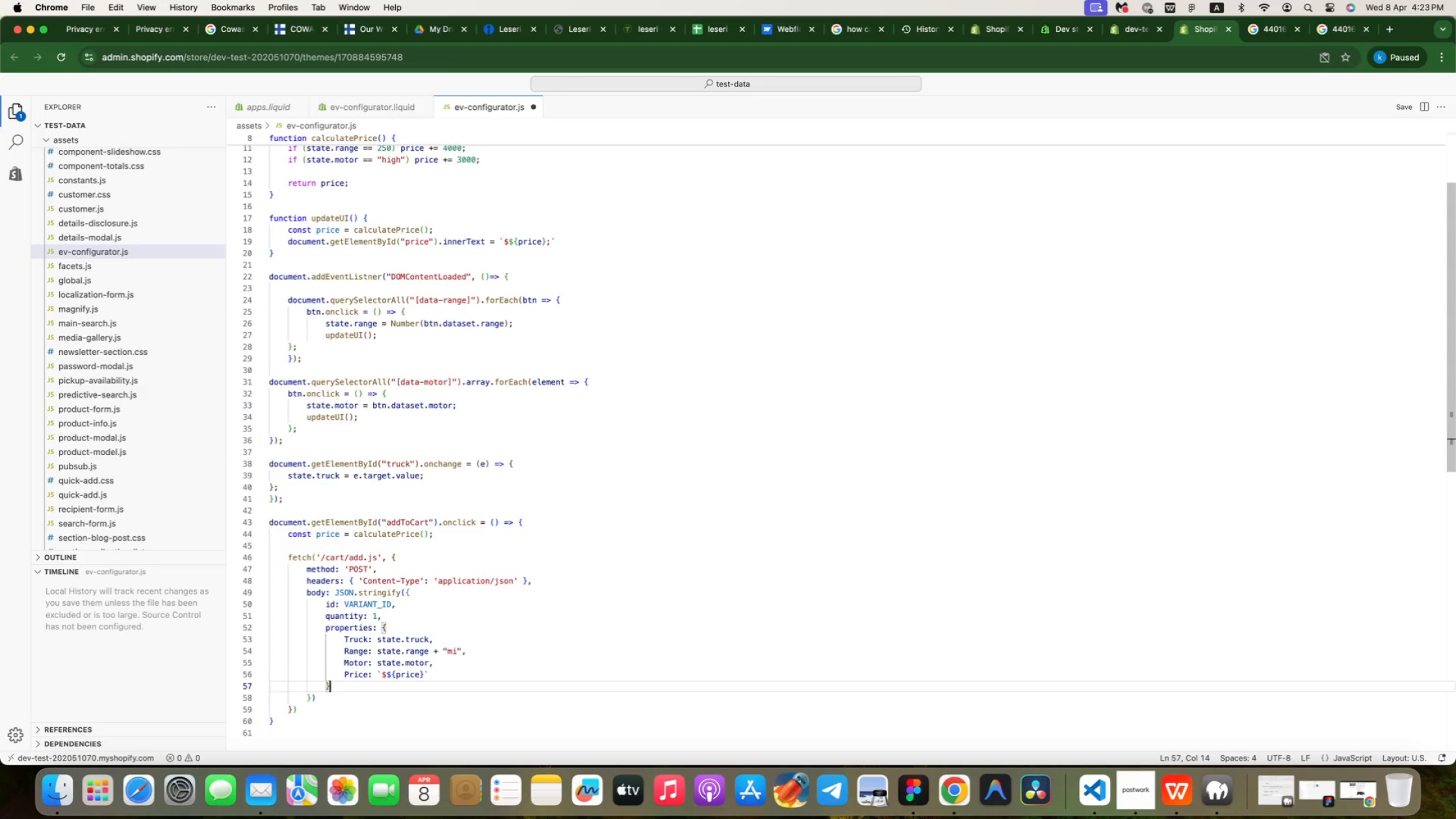 
key(ArrowDown)
 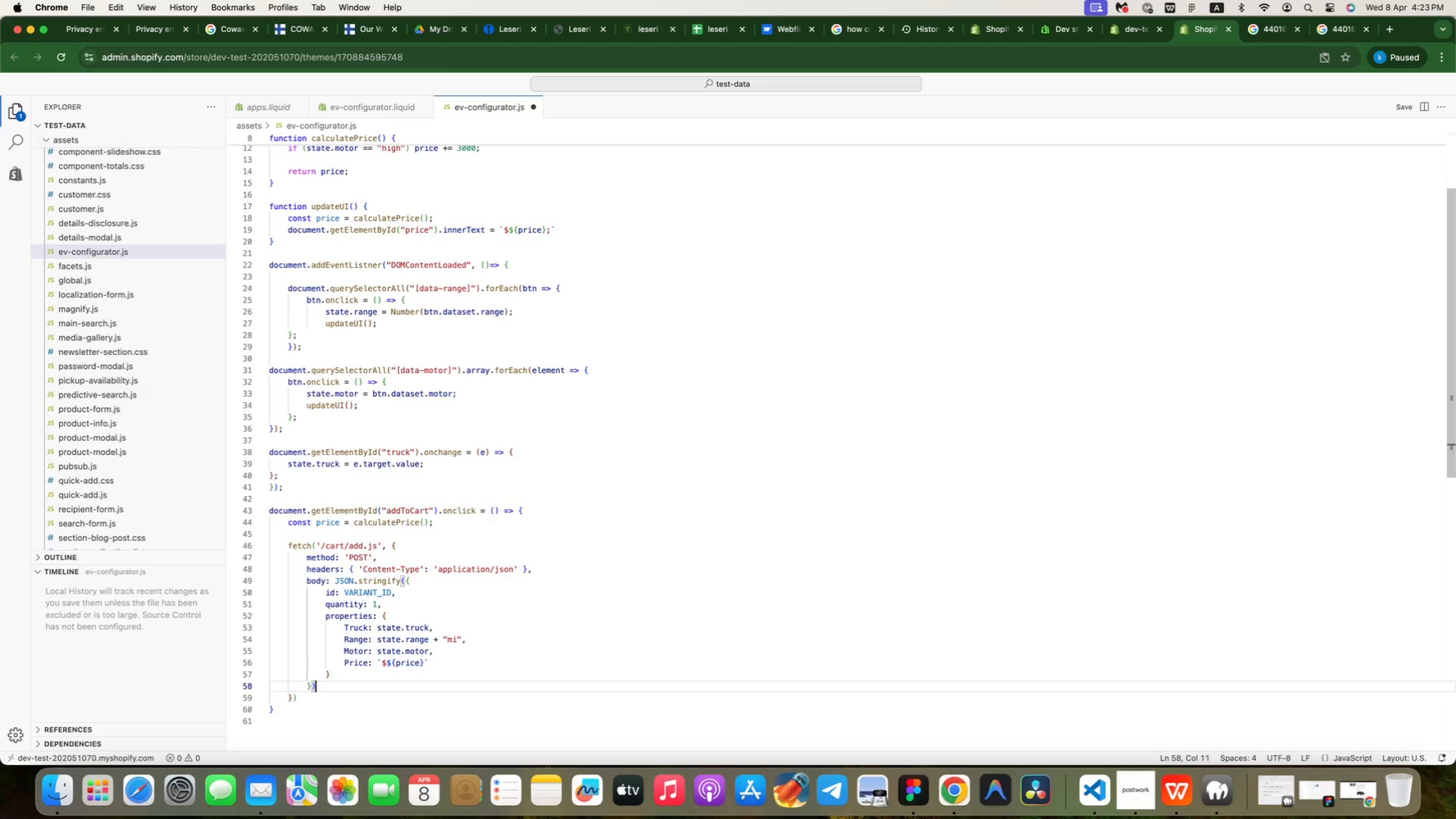 
key(ArrowDown)
 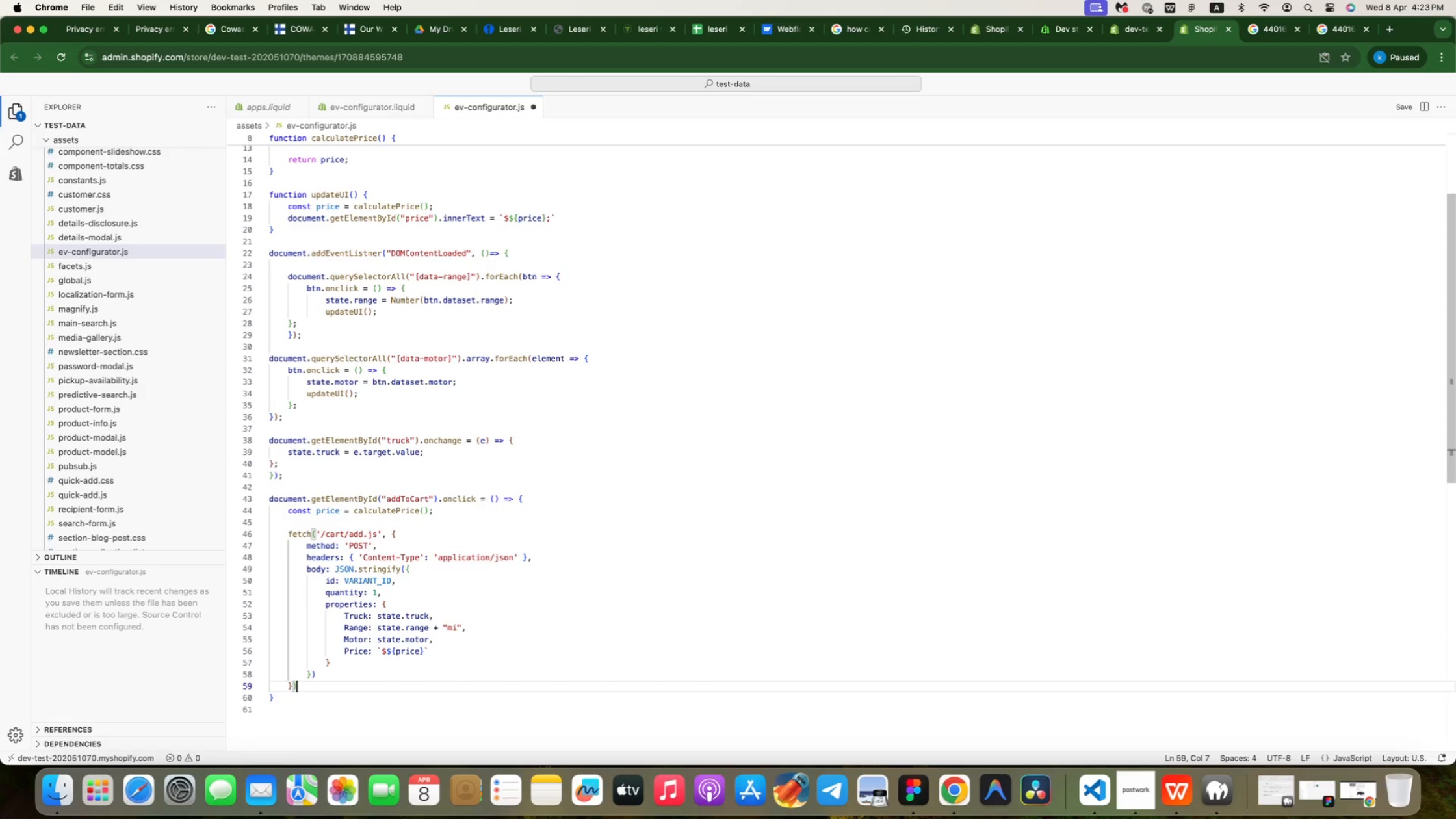 
key(Enter)
 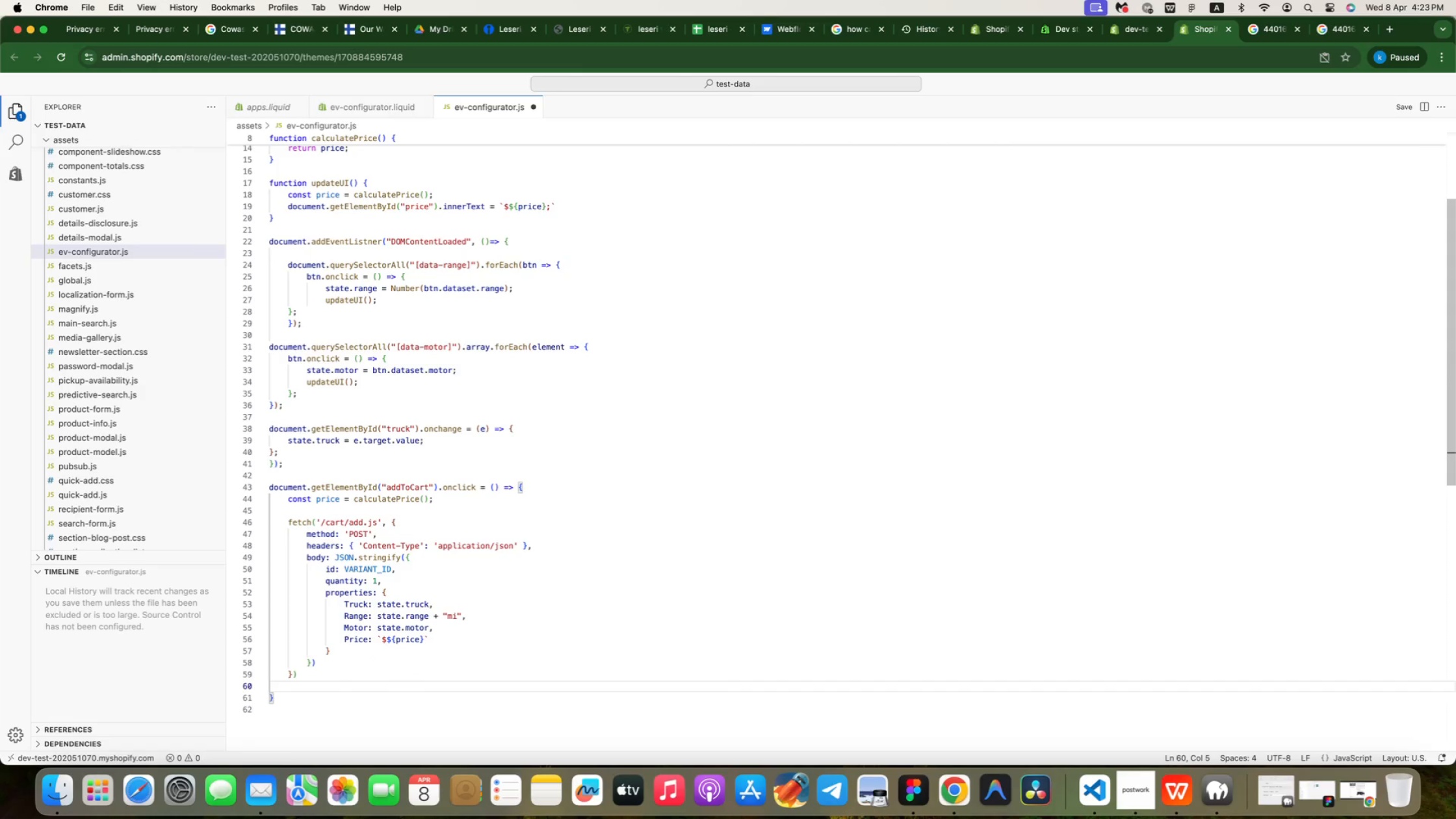 
type(.then(res => res.j)
 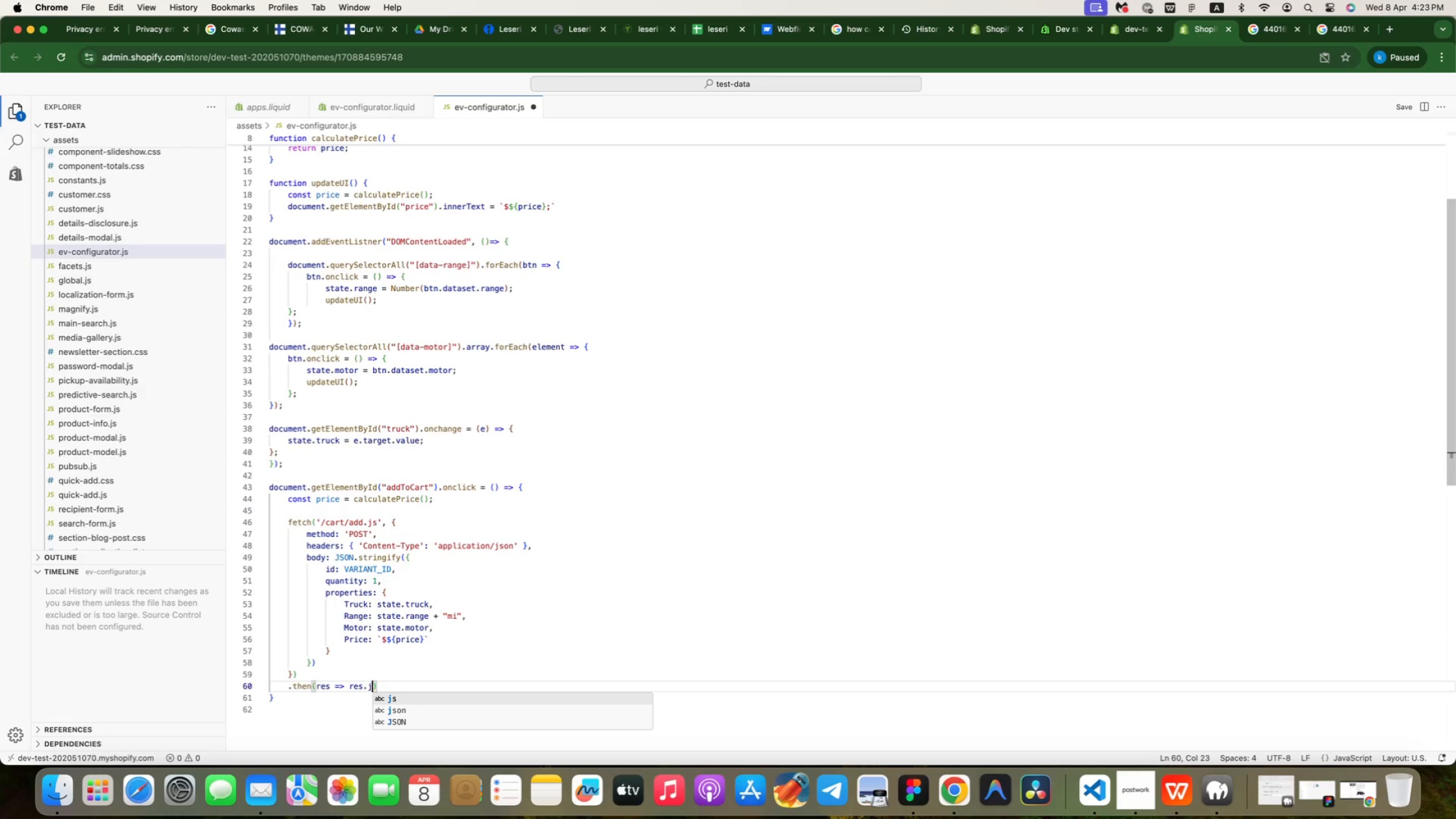 
key(ArrowDown)
 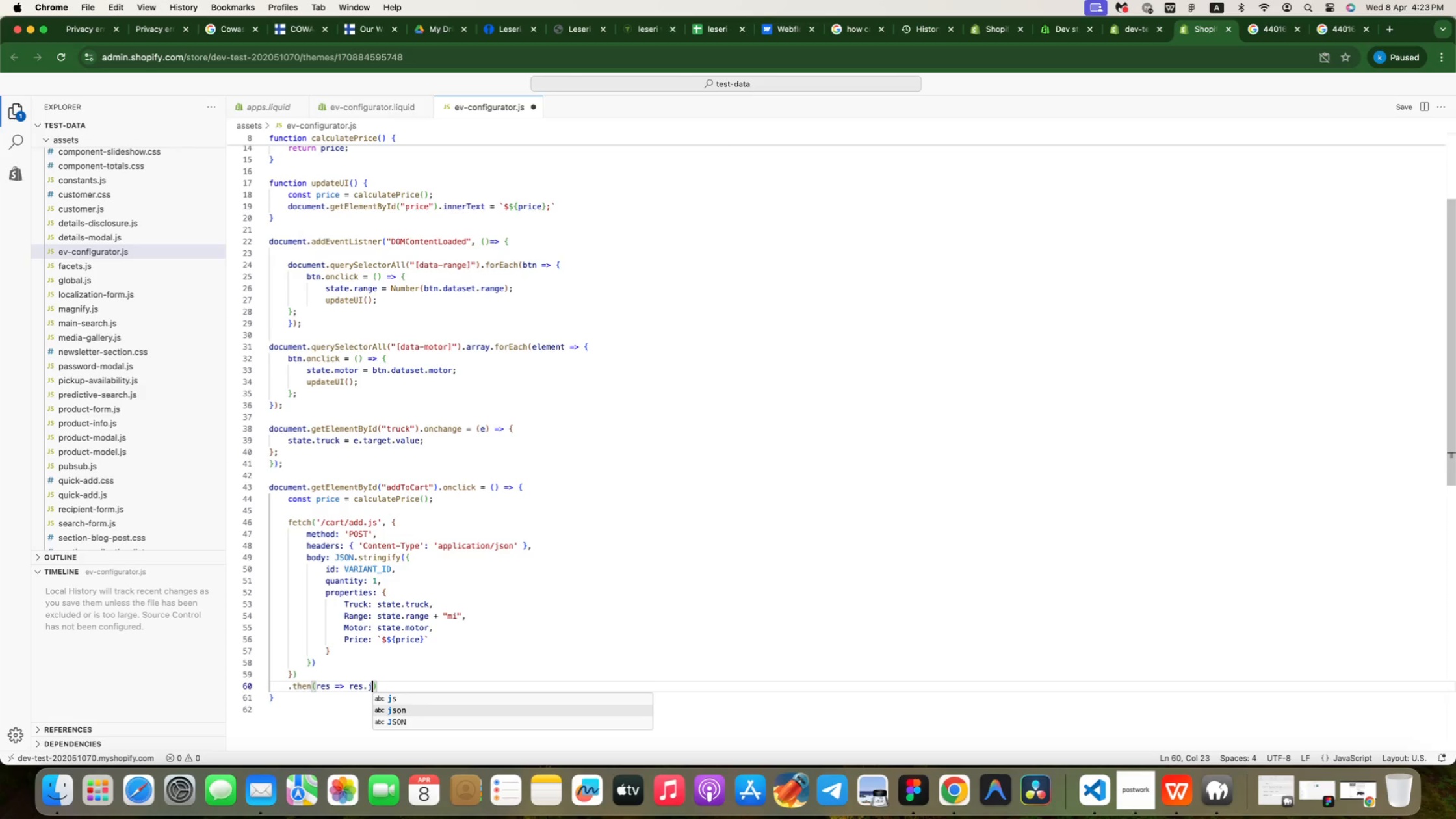 
key(Enter)
 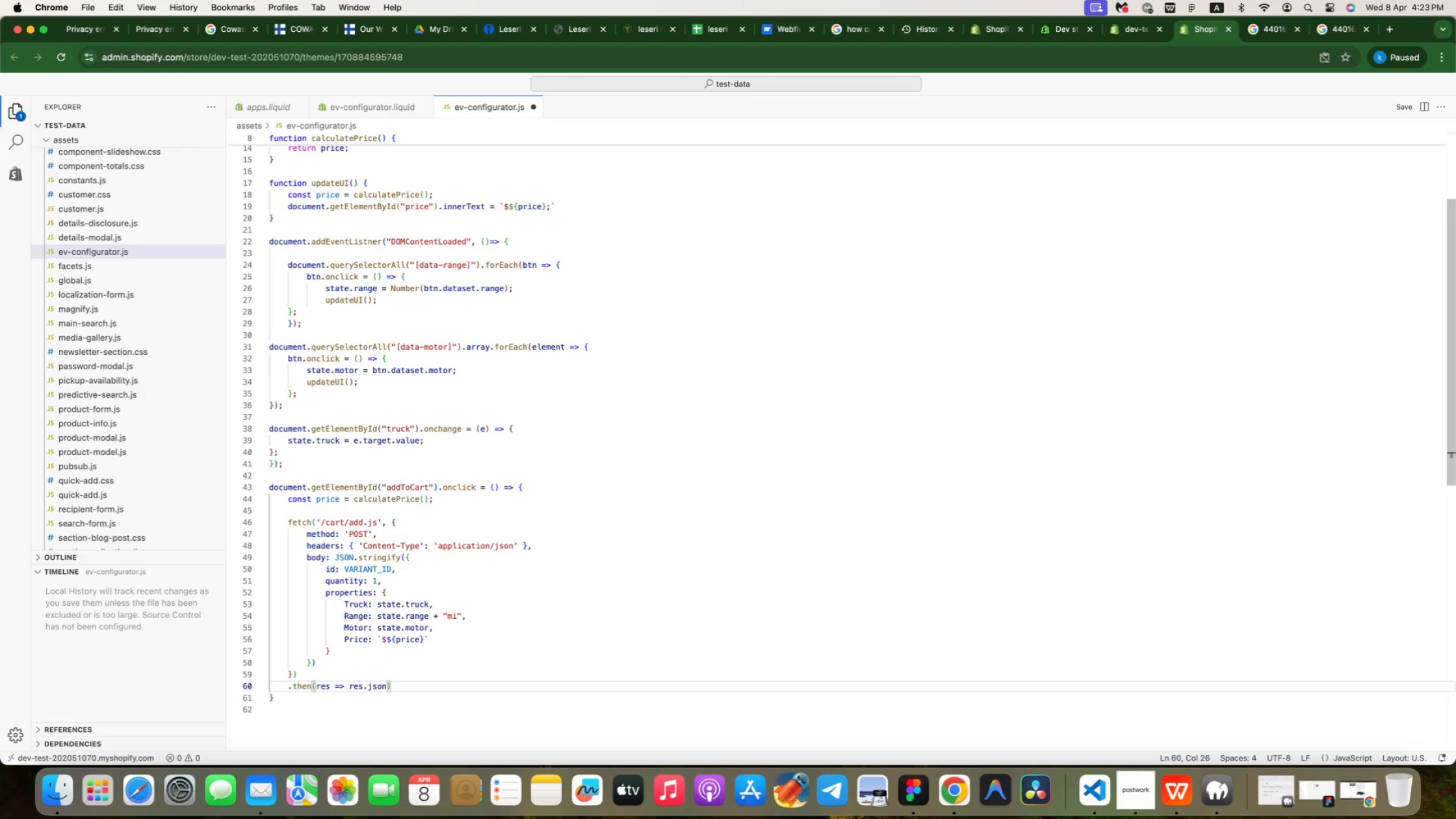 
key(Shift+9)
 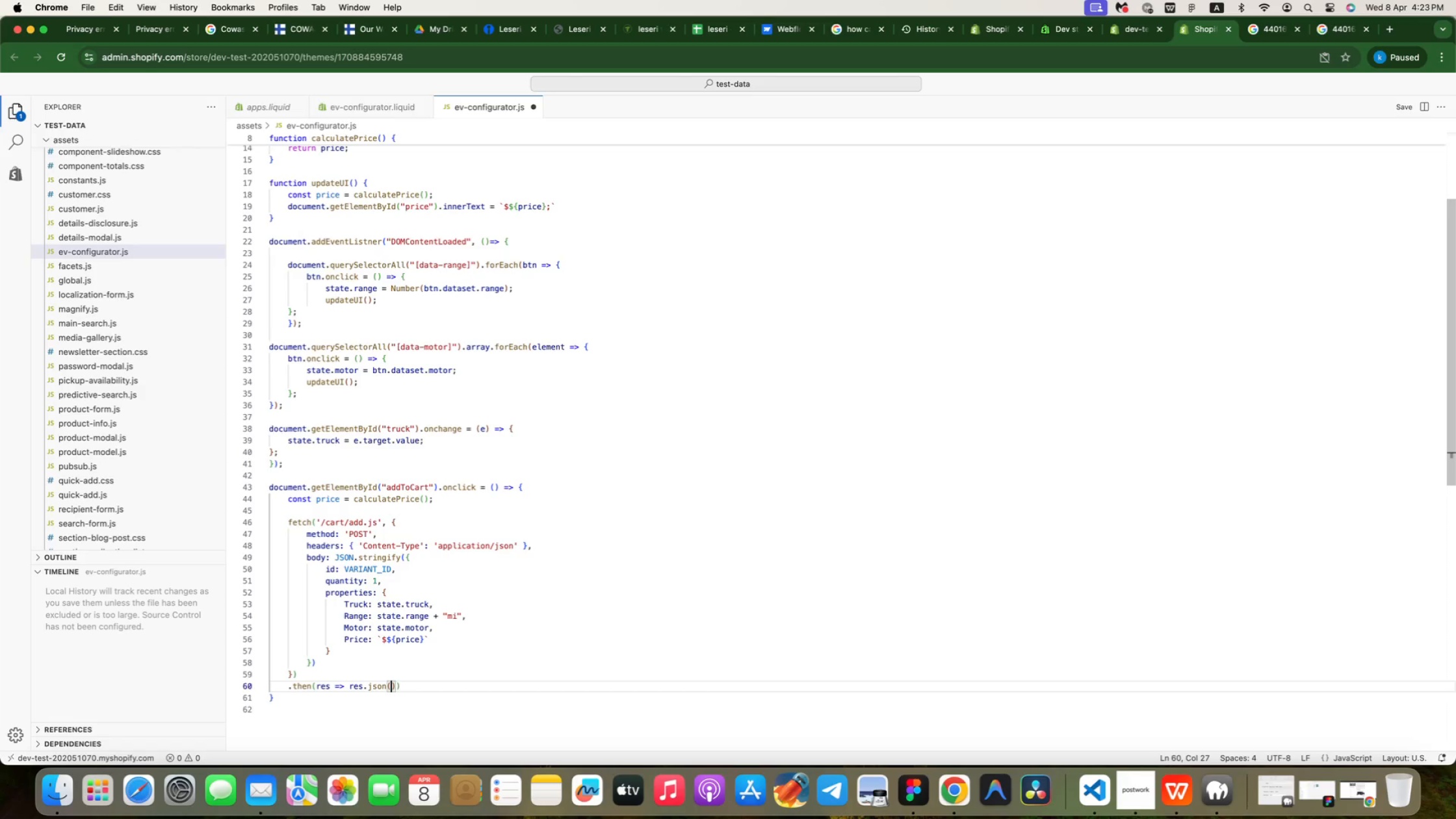 
key(ArrowRight)
 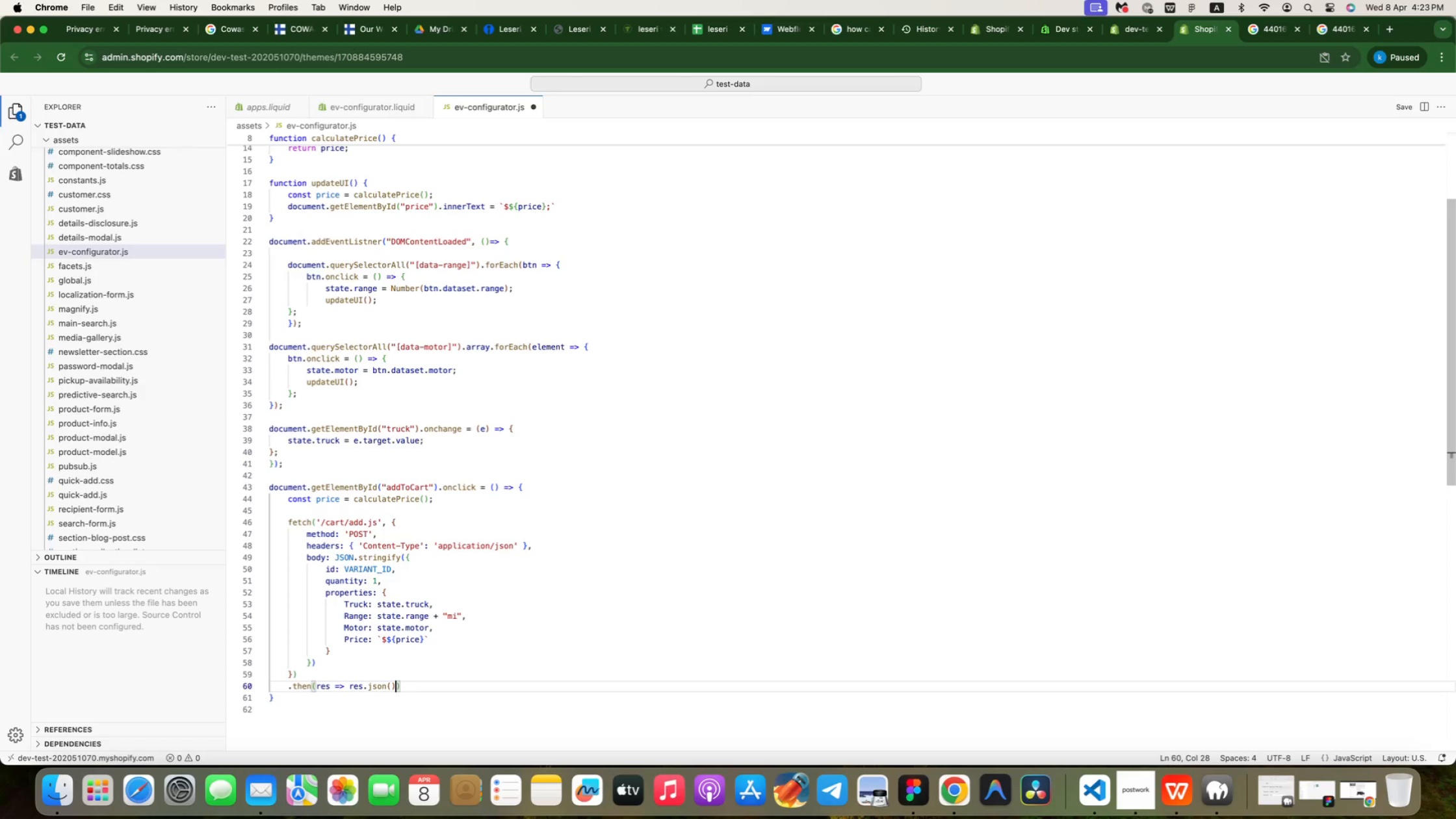 
key(ArrowRight)
 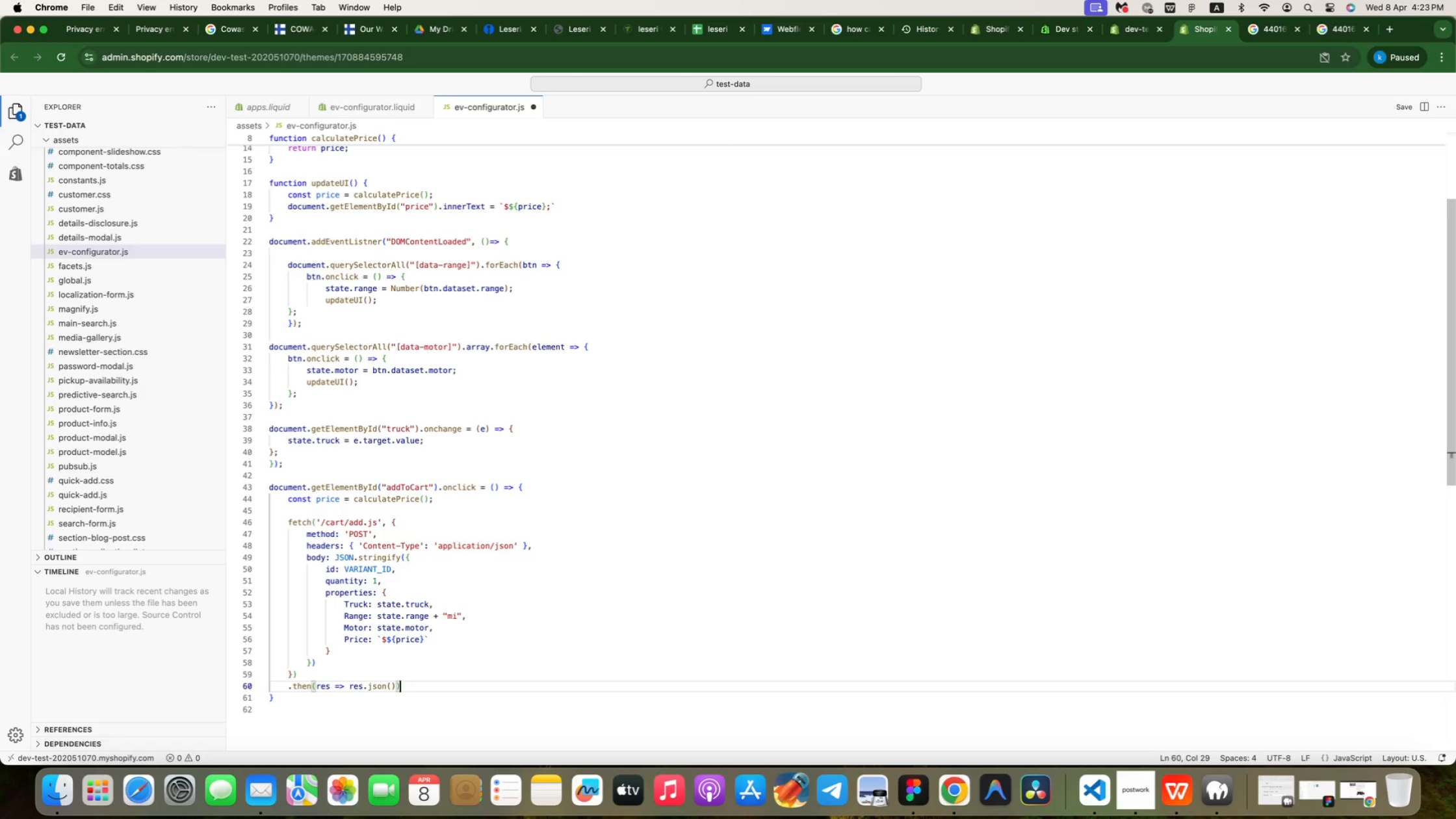 
key(Enter)
 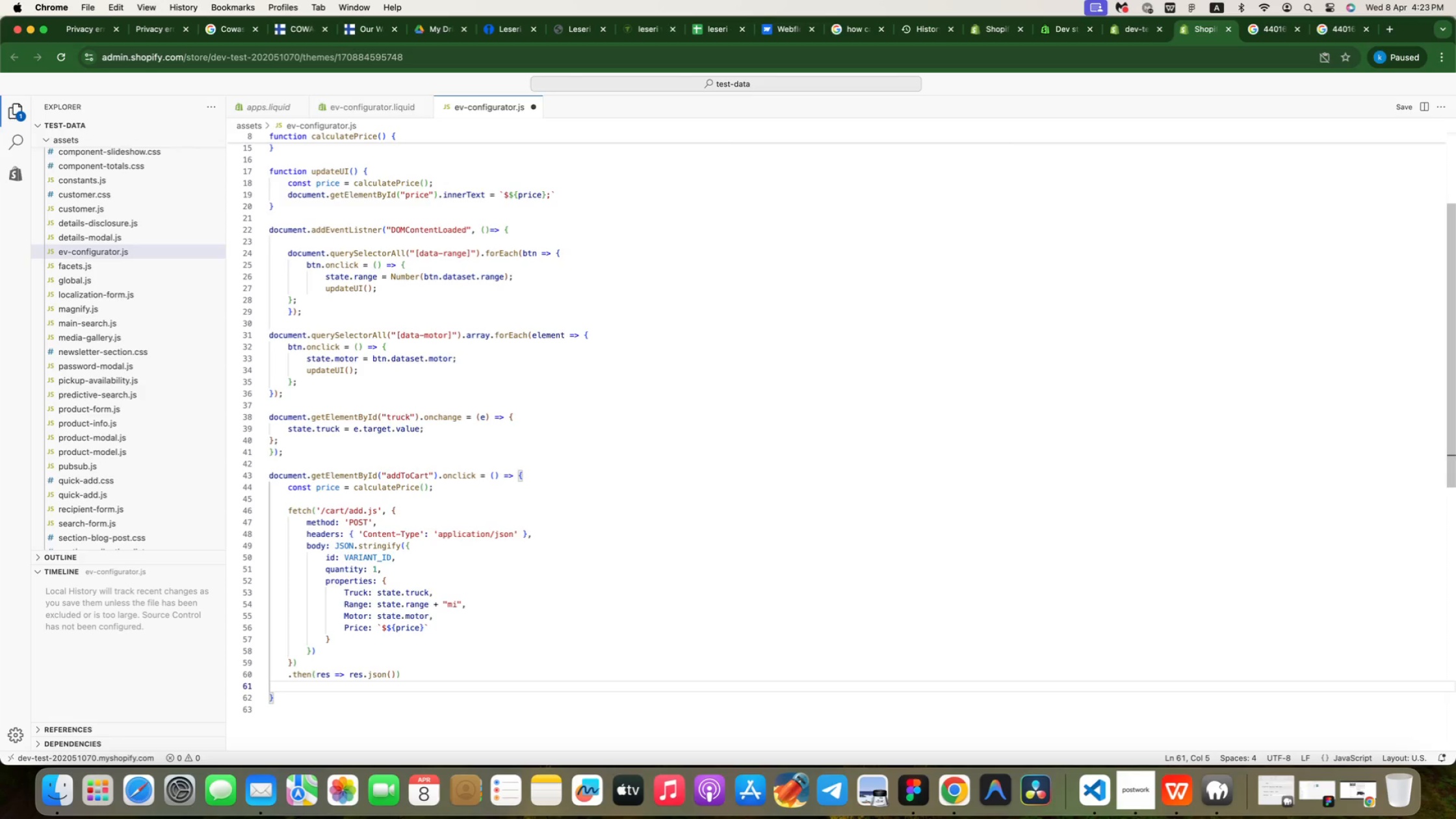 
type(.then)
 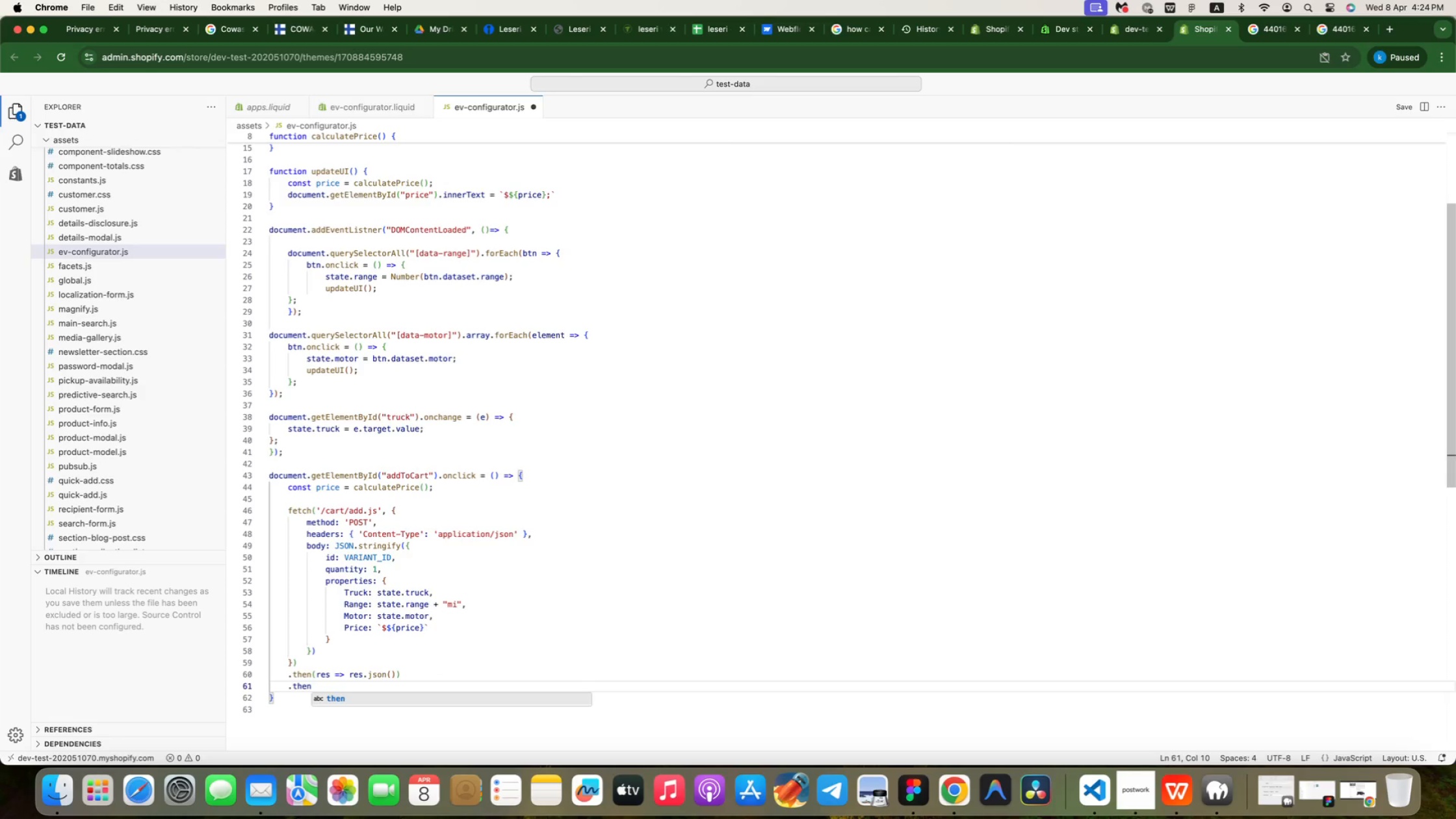 
type((()
 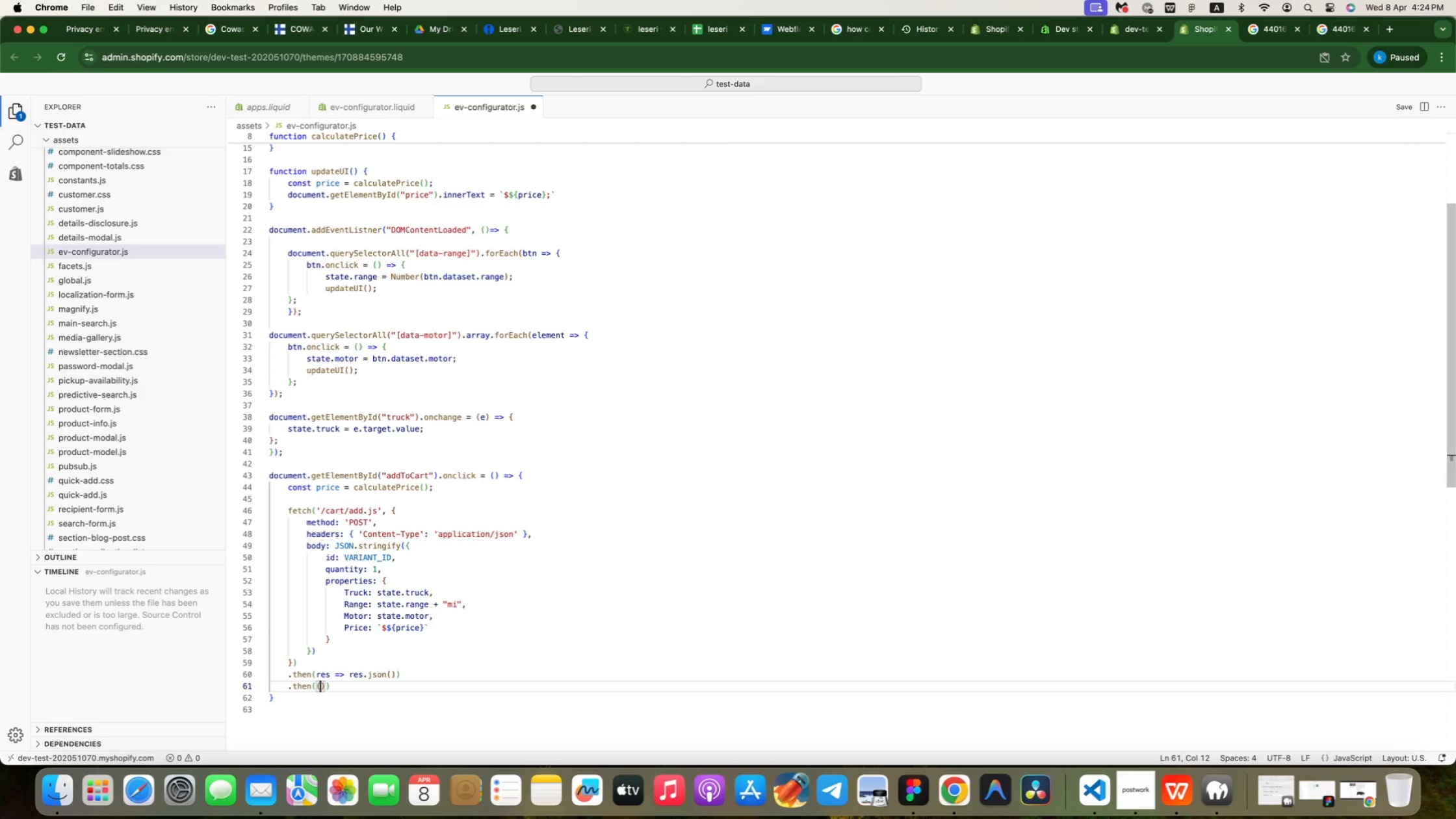 
key(ArrowRight)
 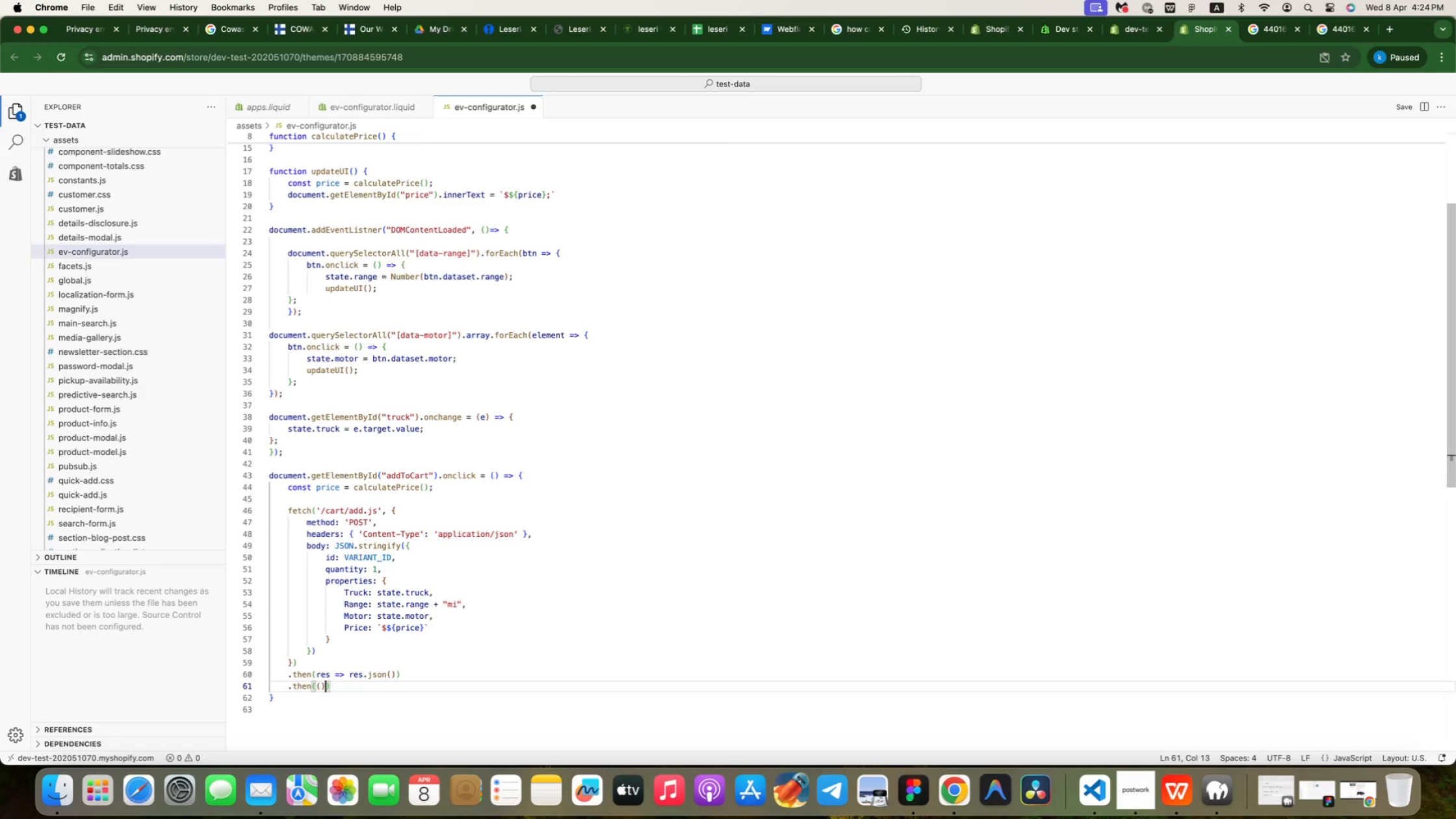 
key(Space)
 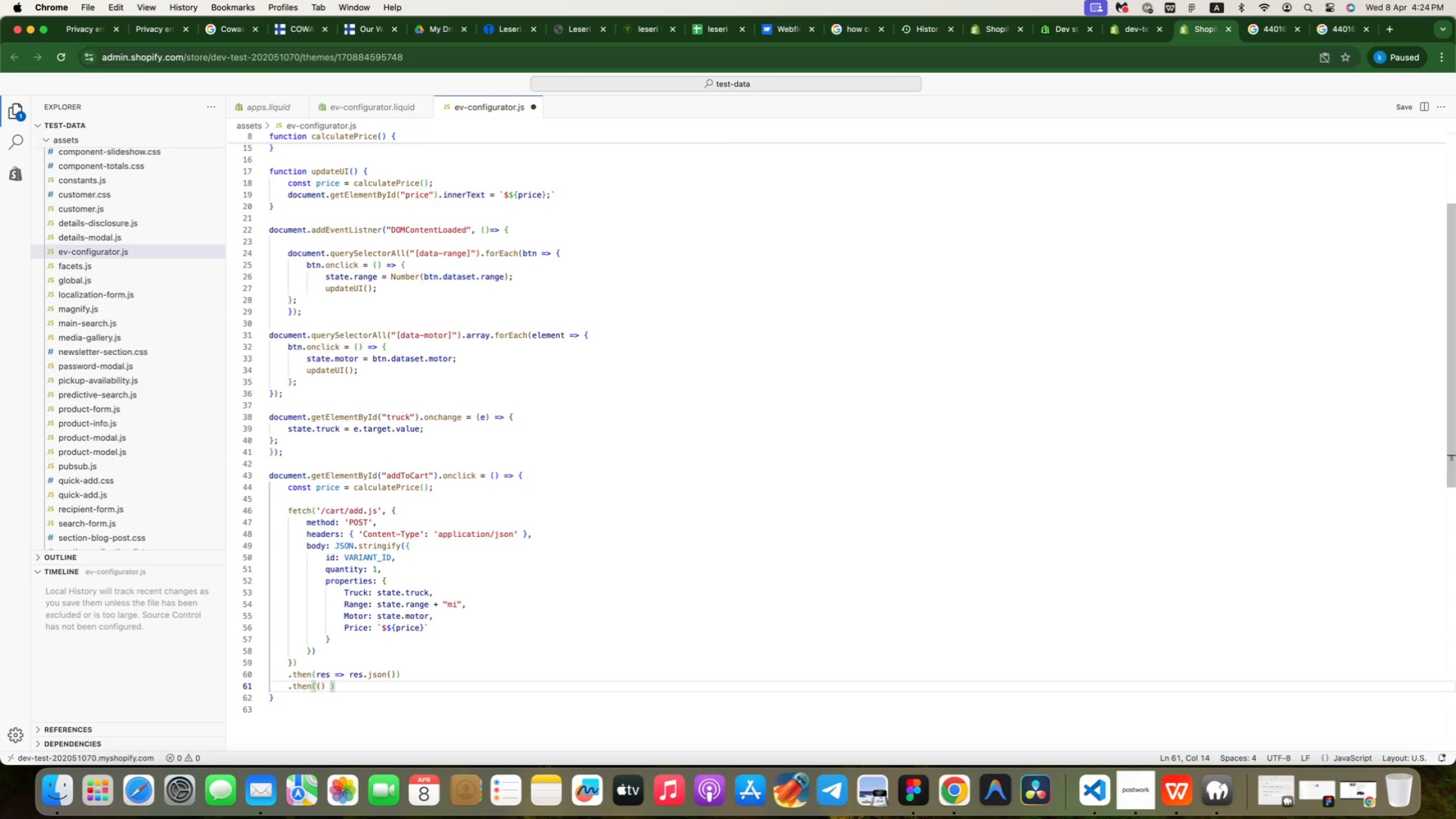 
key(Equal)
 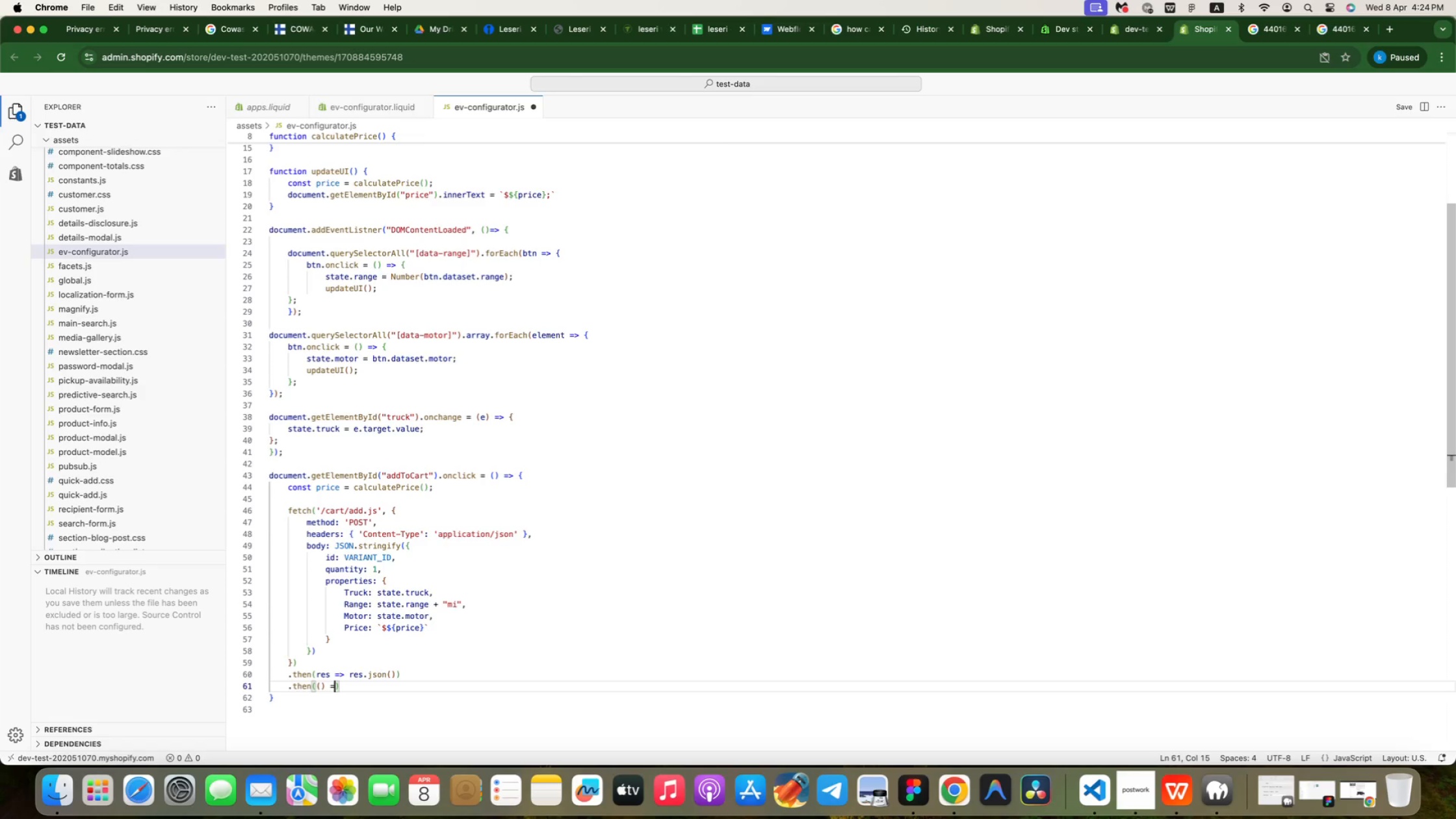 
key(Shift+Period)
 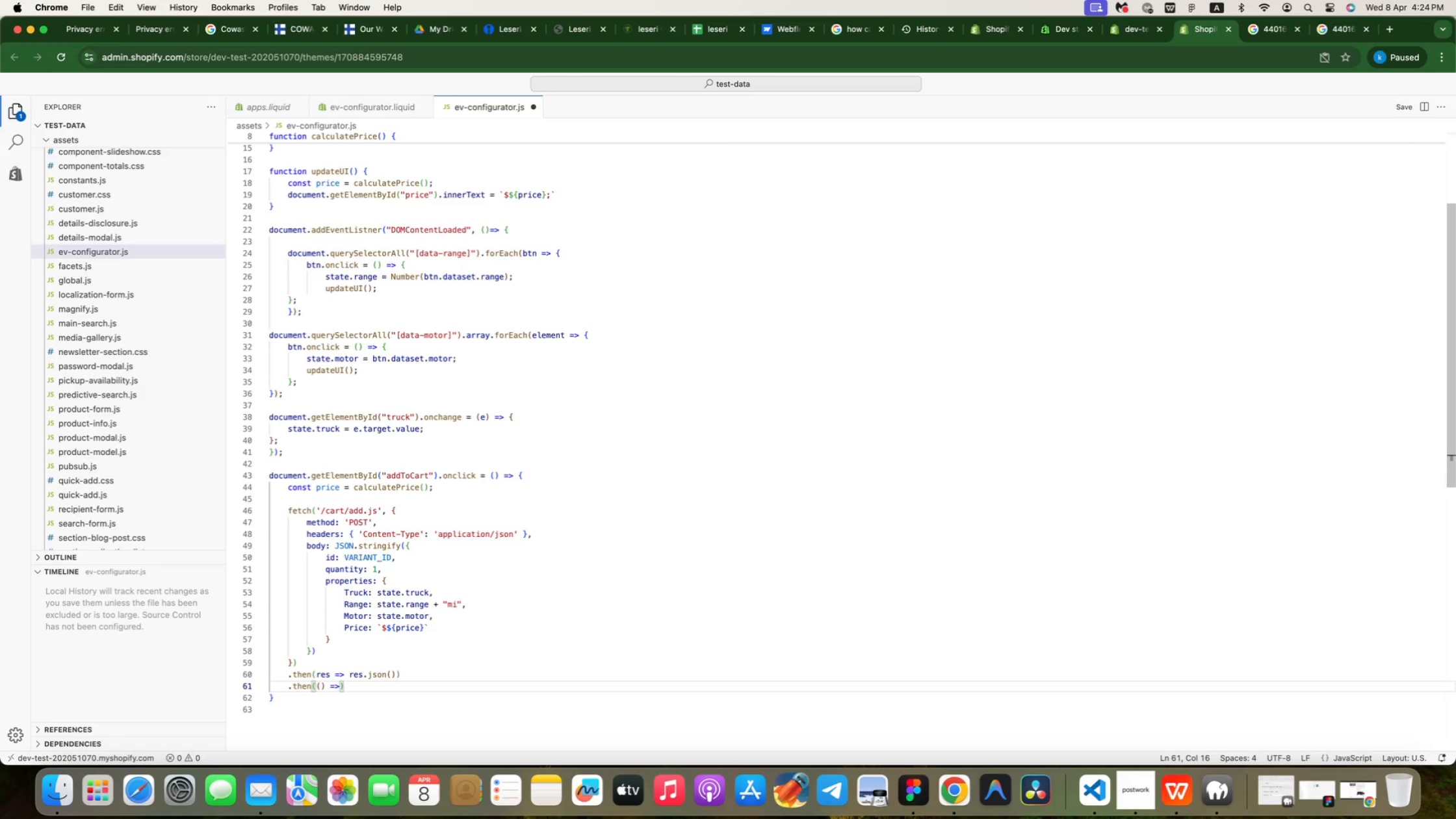 
key(Space)
 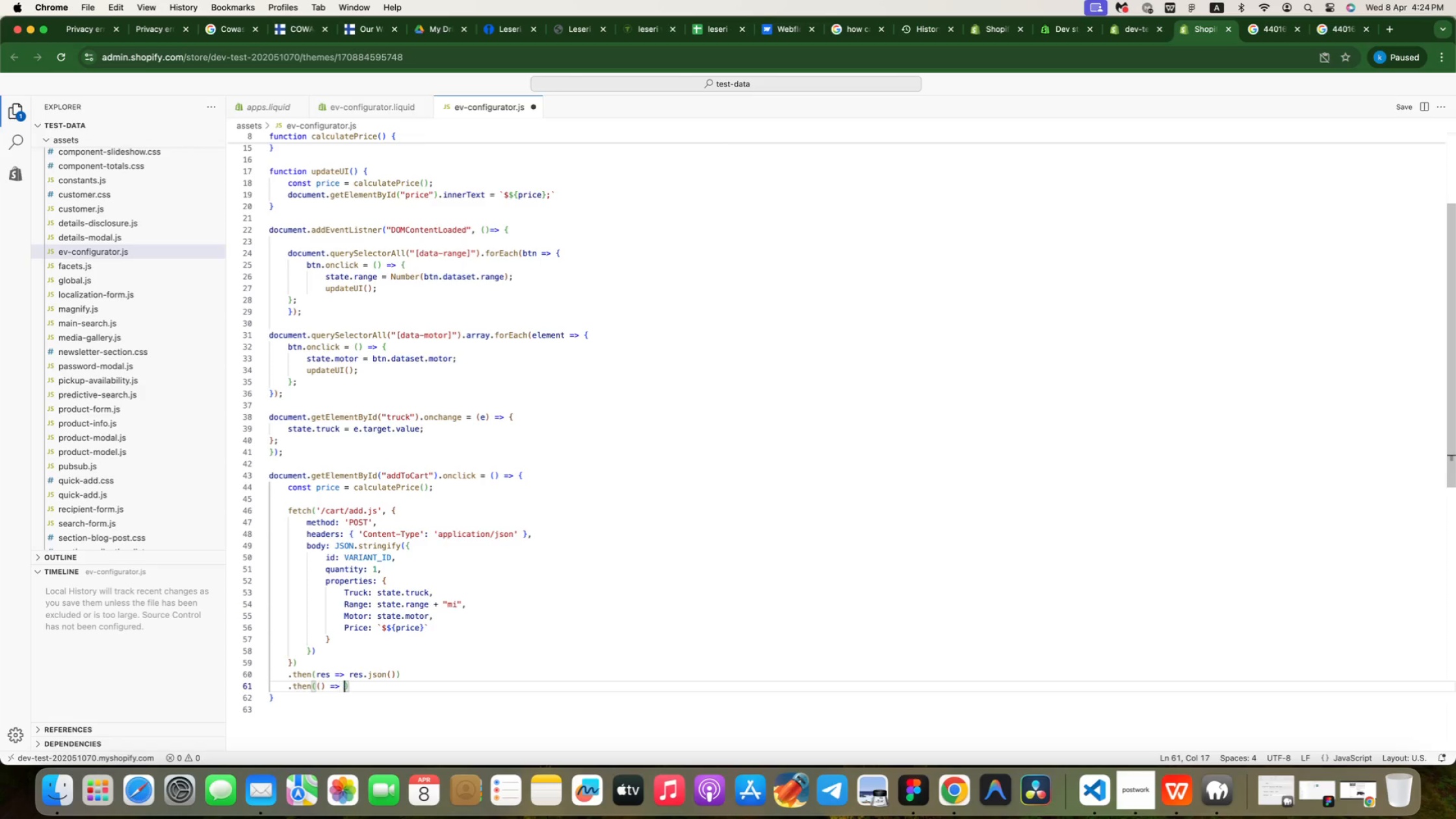 
key(Shift+BracketLeft)
 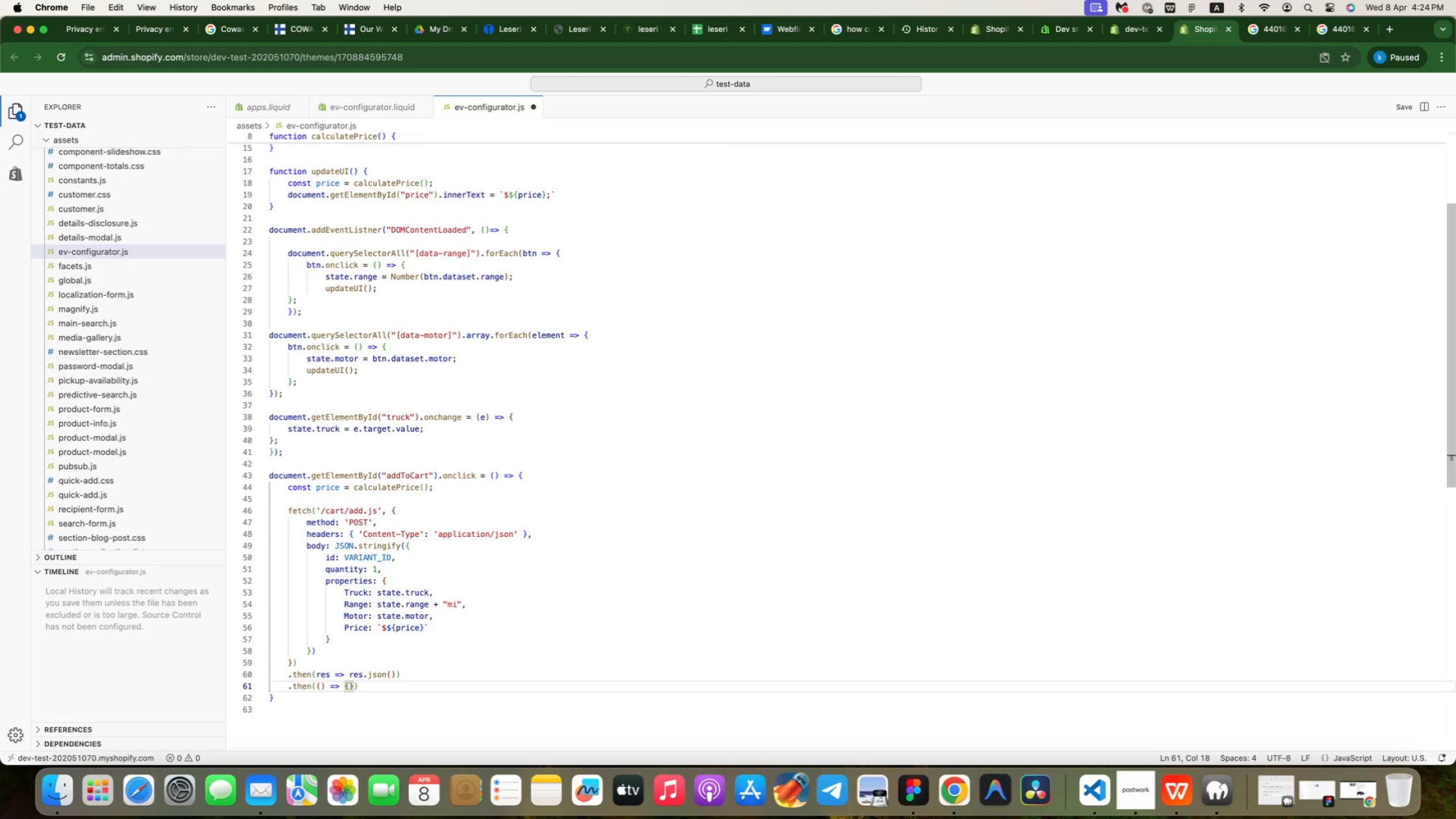 
key(Enter)
 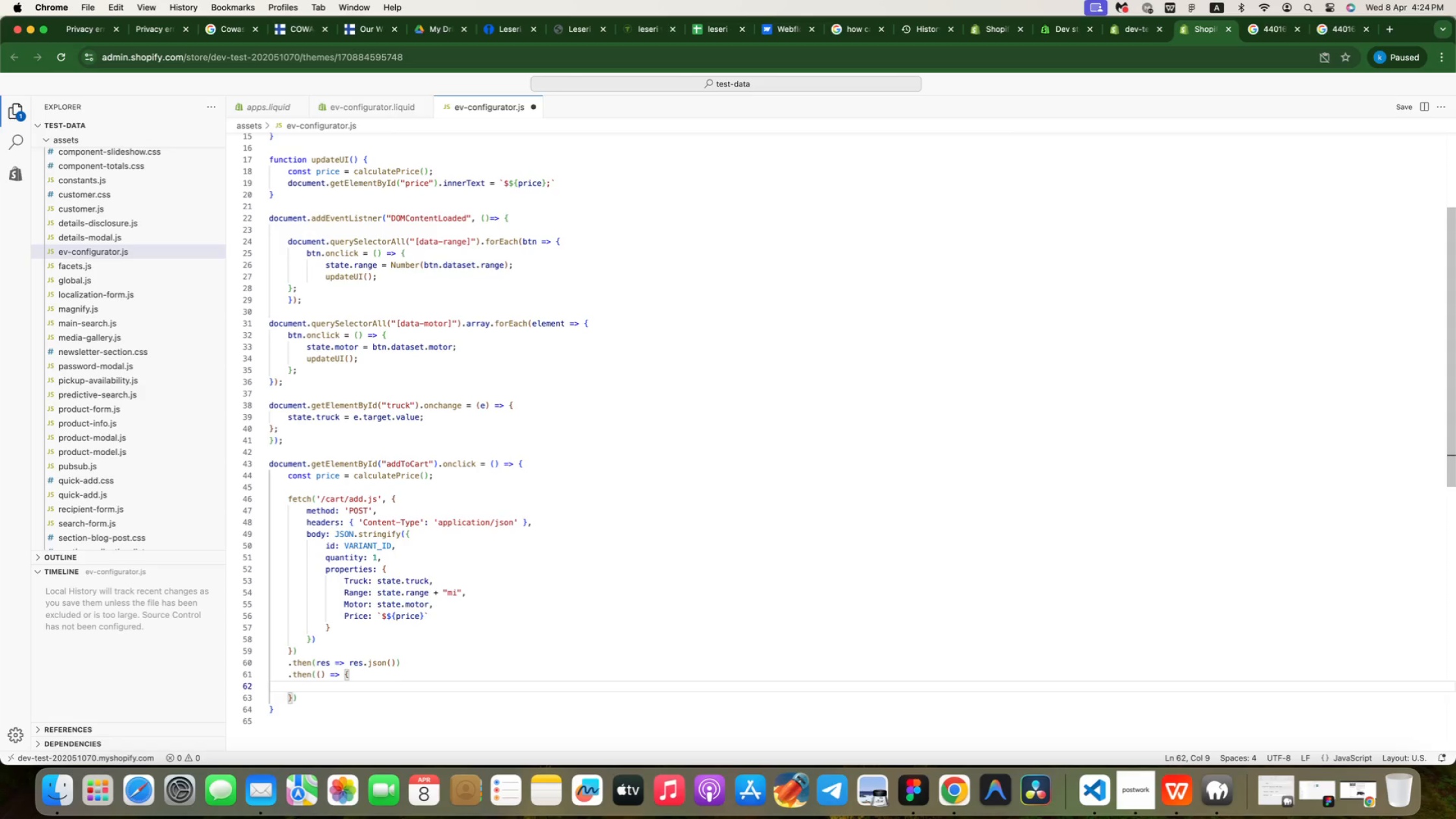 
type(alert)
 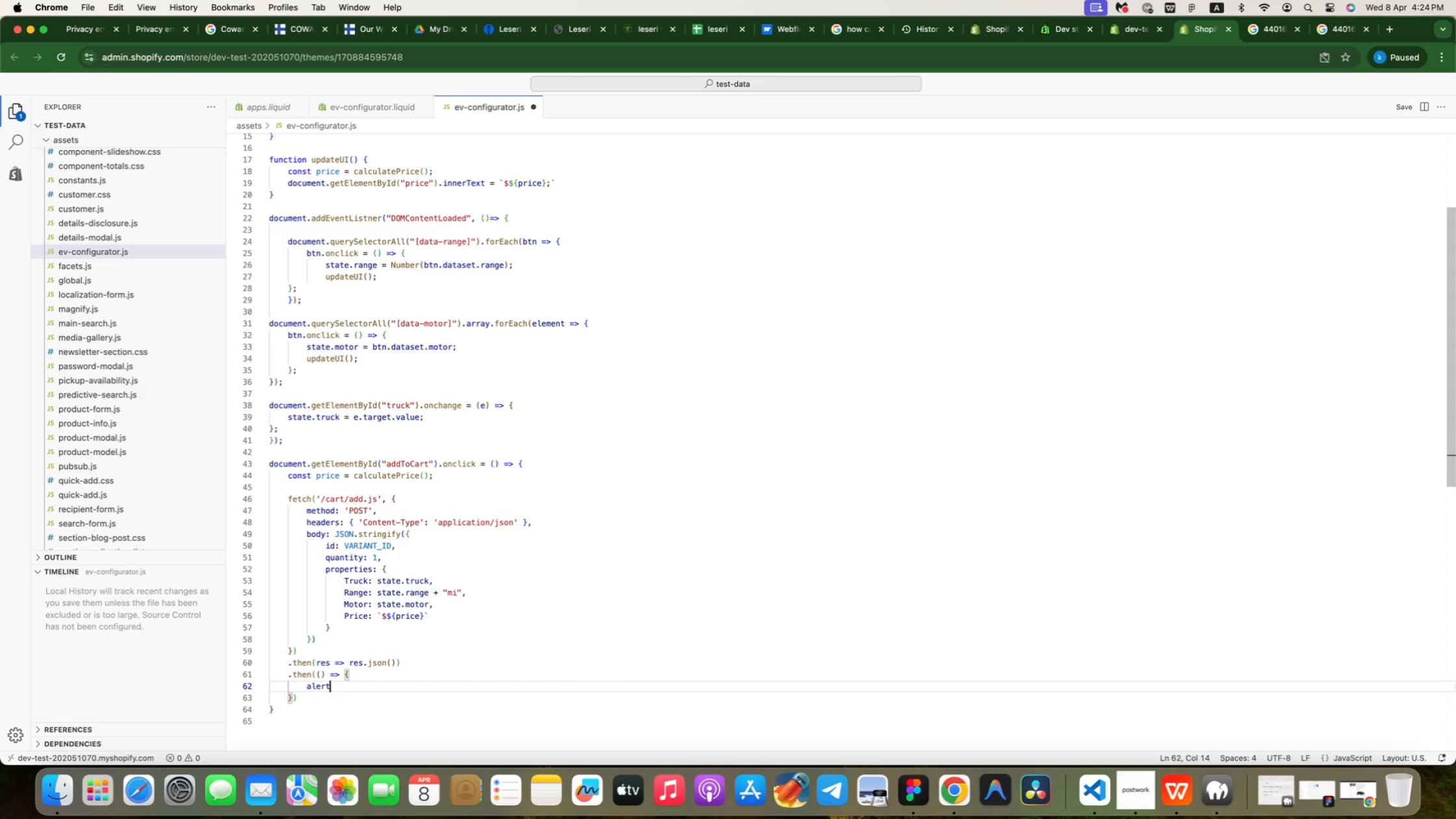 
type(("Aded)
key(Backspace)
key(Backspace)
type(ded to cart!)
 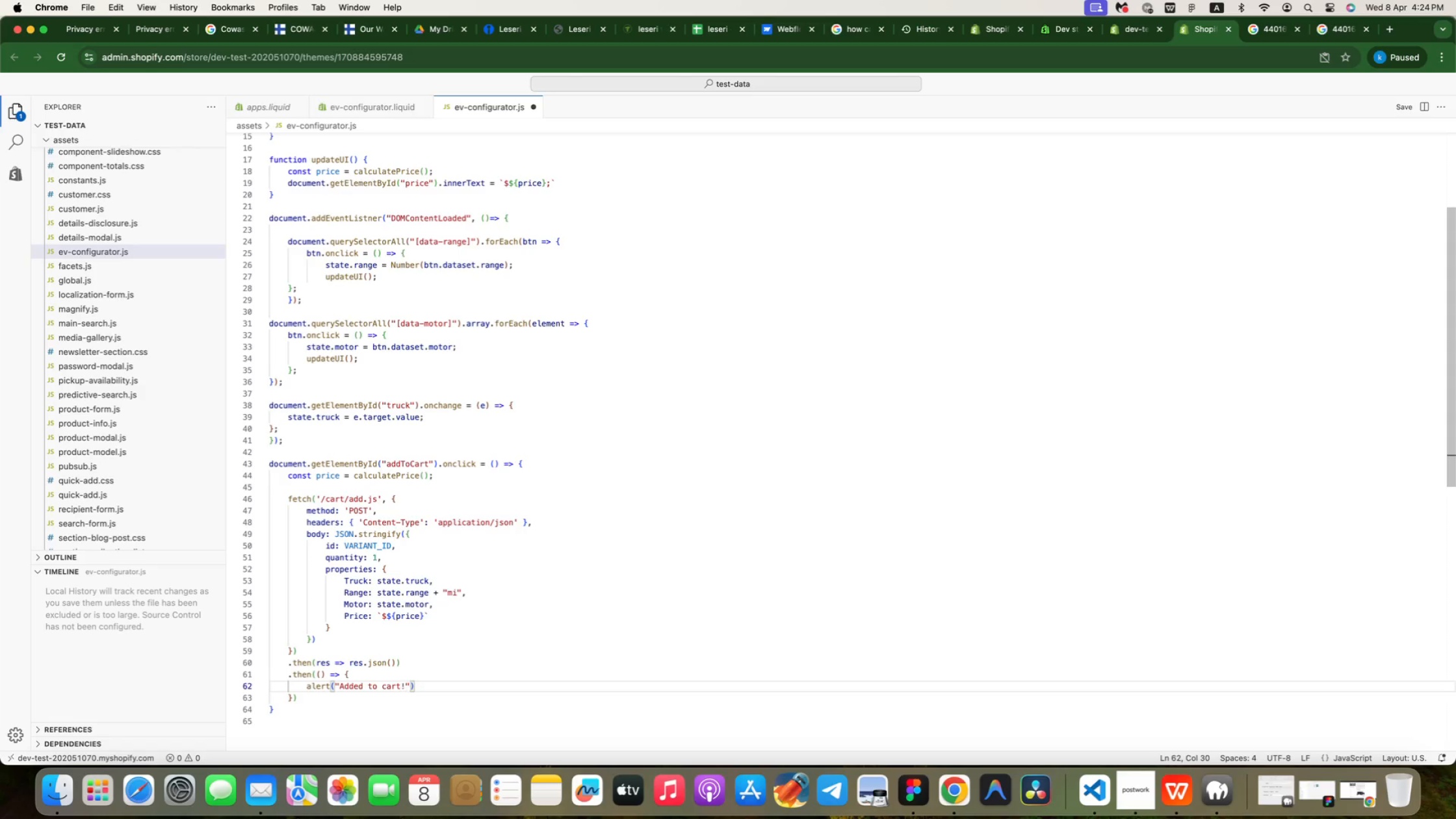 
key(ArrowRight)
 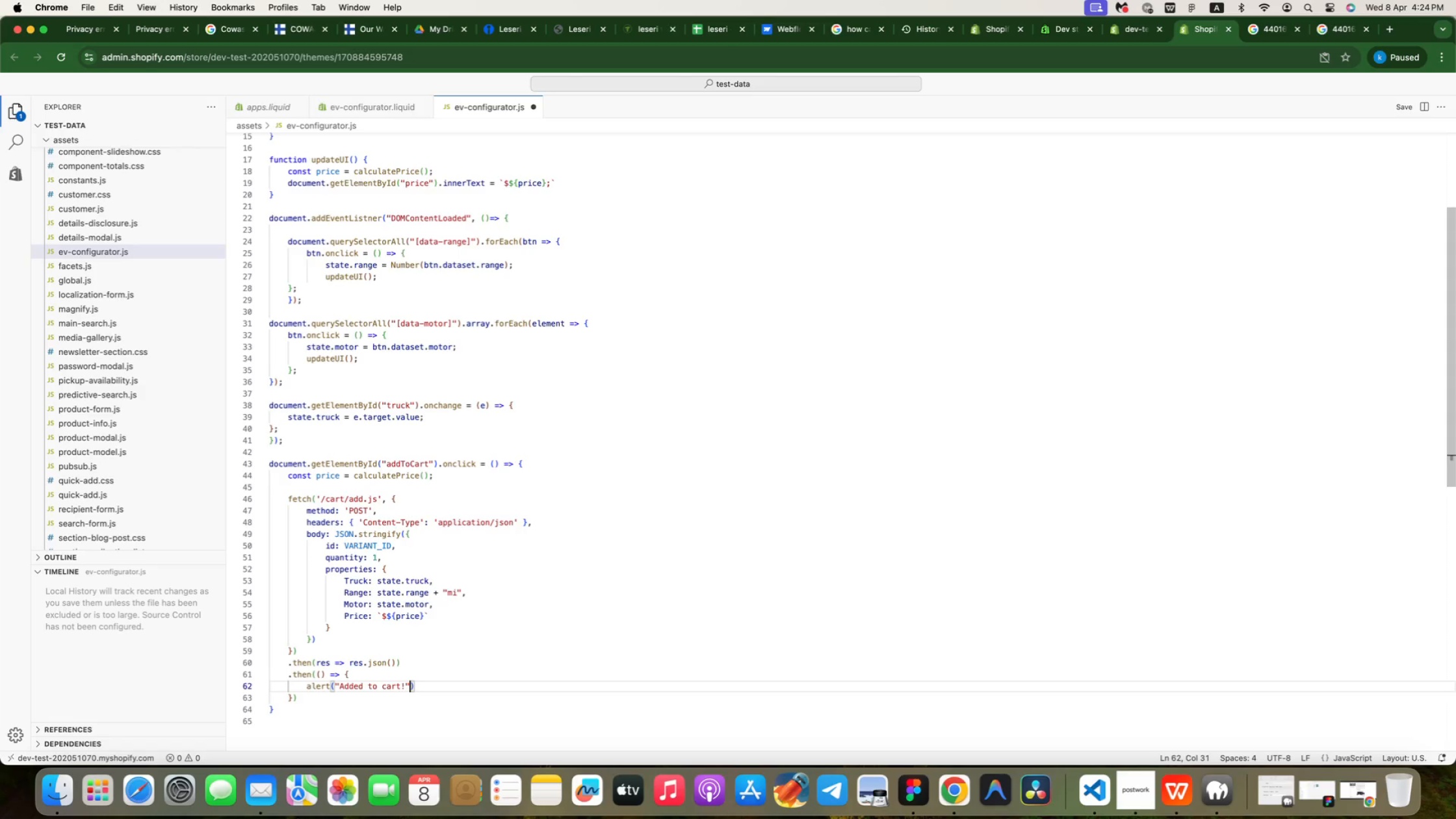 
key(ArrowRight)
 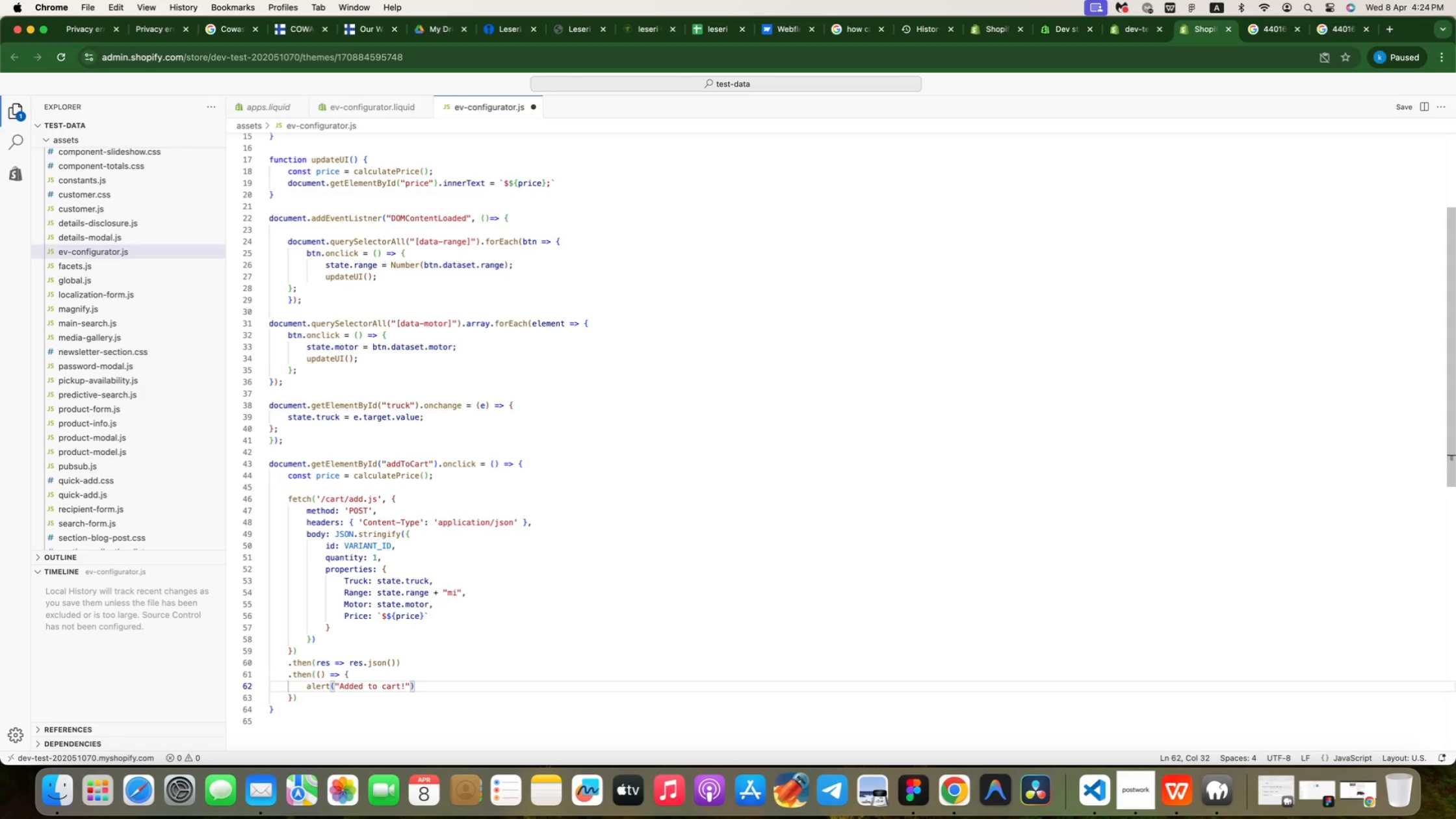 
key(Semicolon)
 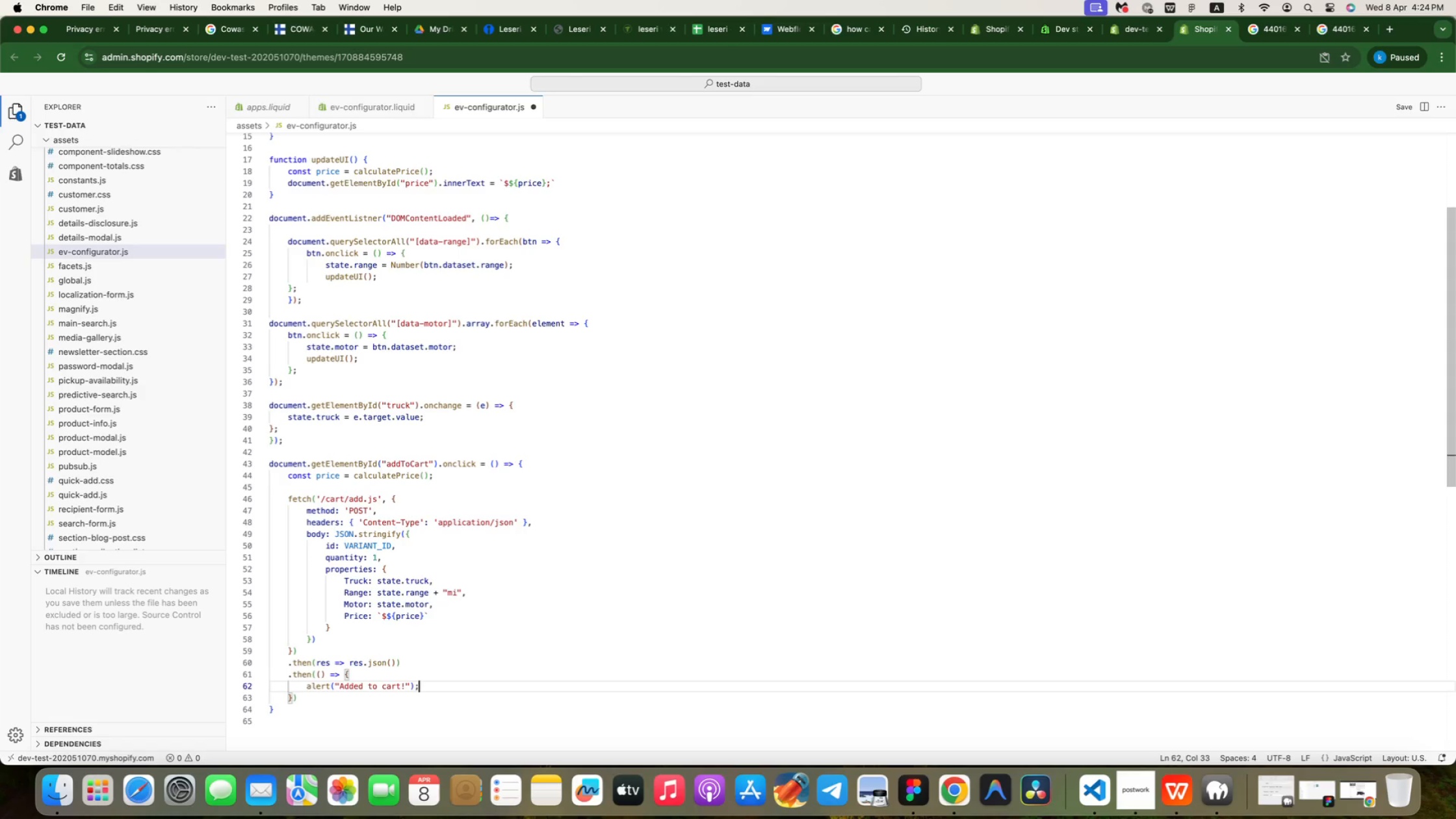 
key(ArrowDown)
 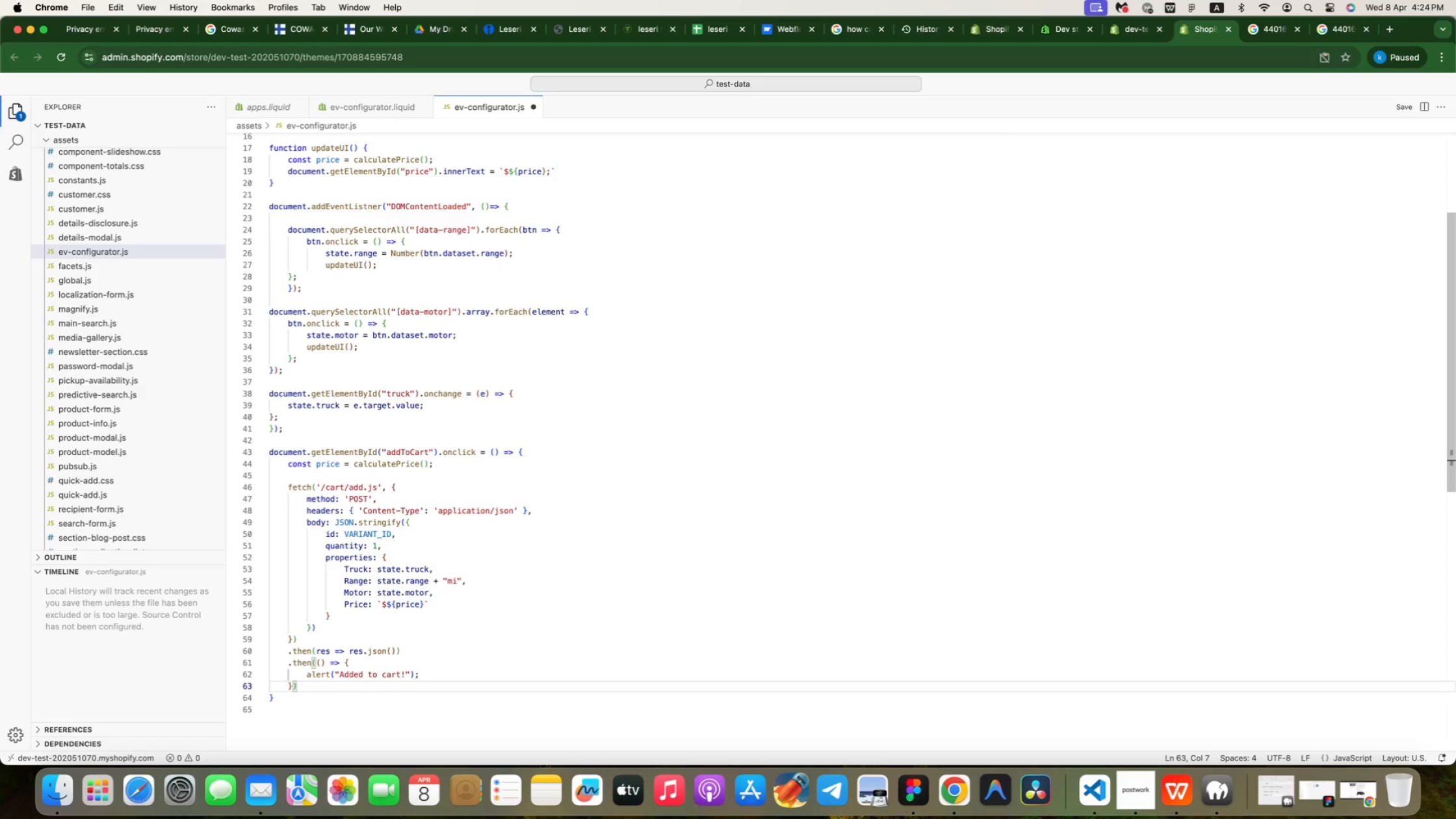 
key(Enter)